 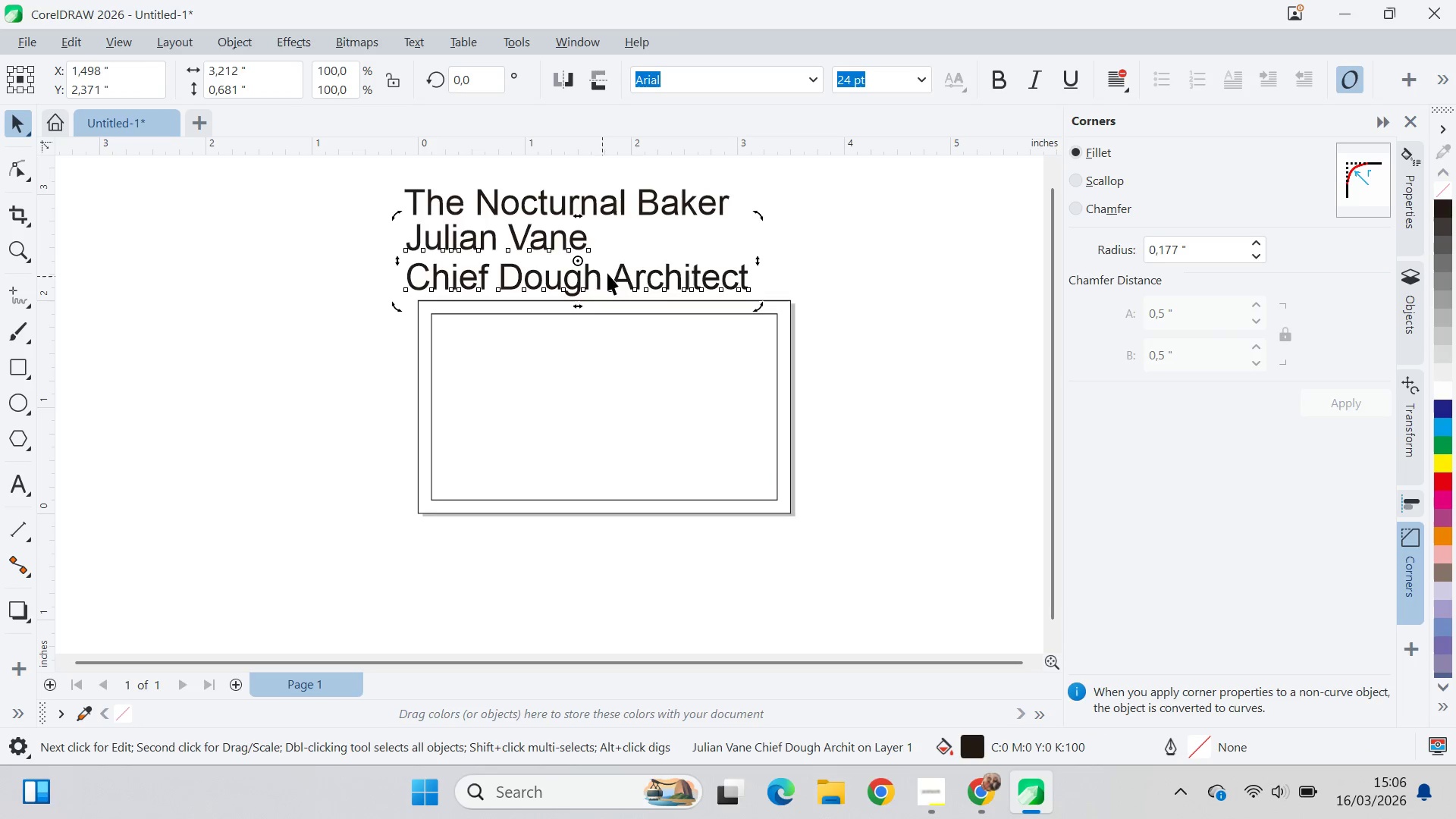 
key(Control+K)
 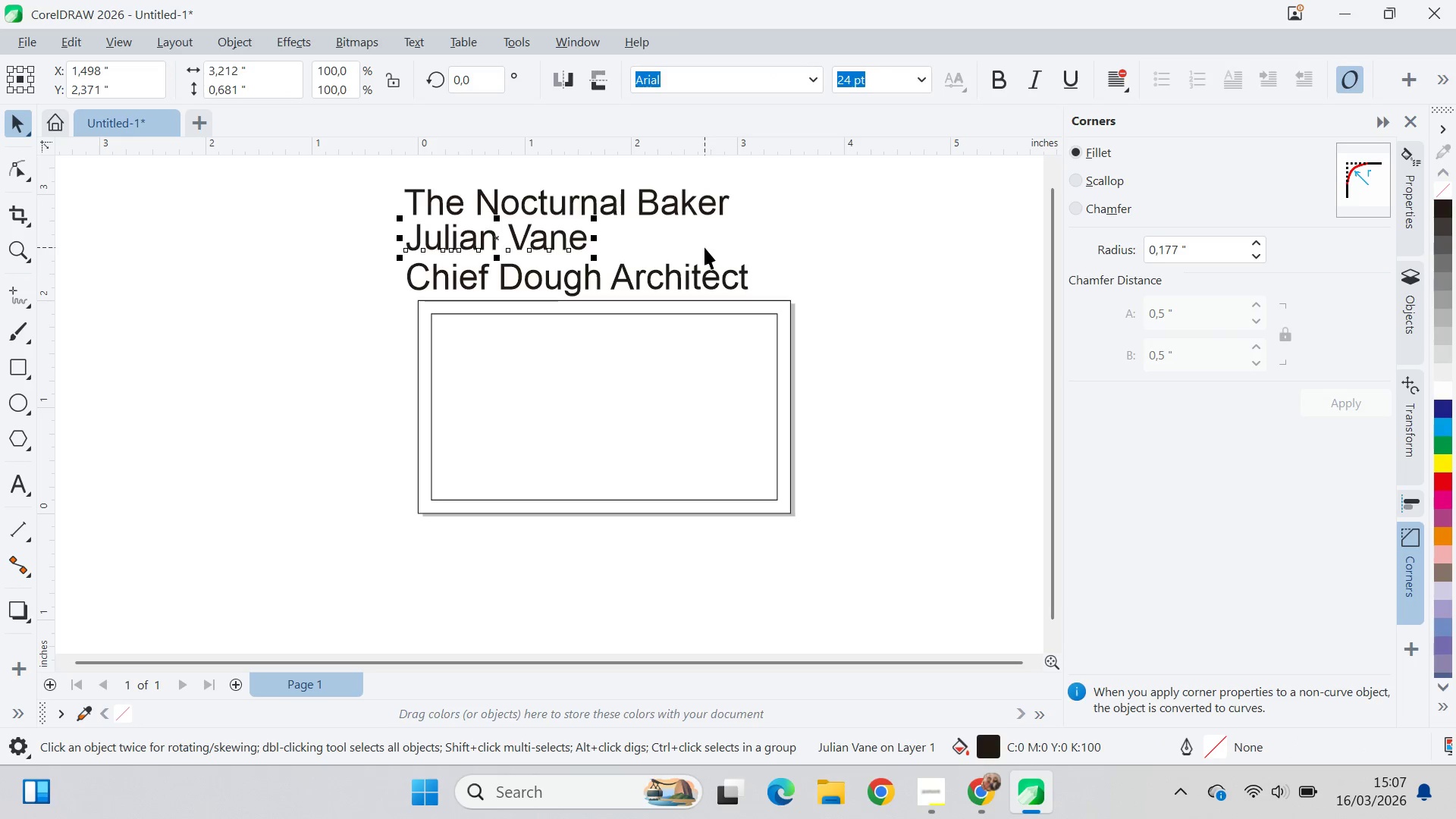 
left_click([704, 278])
 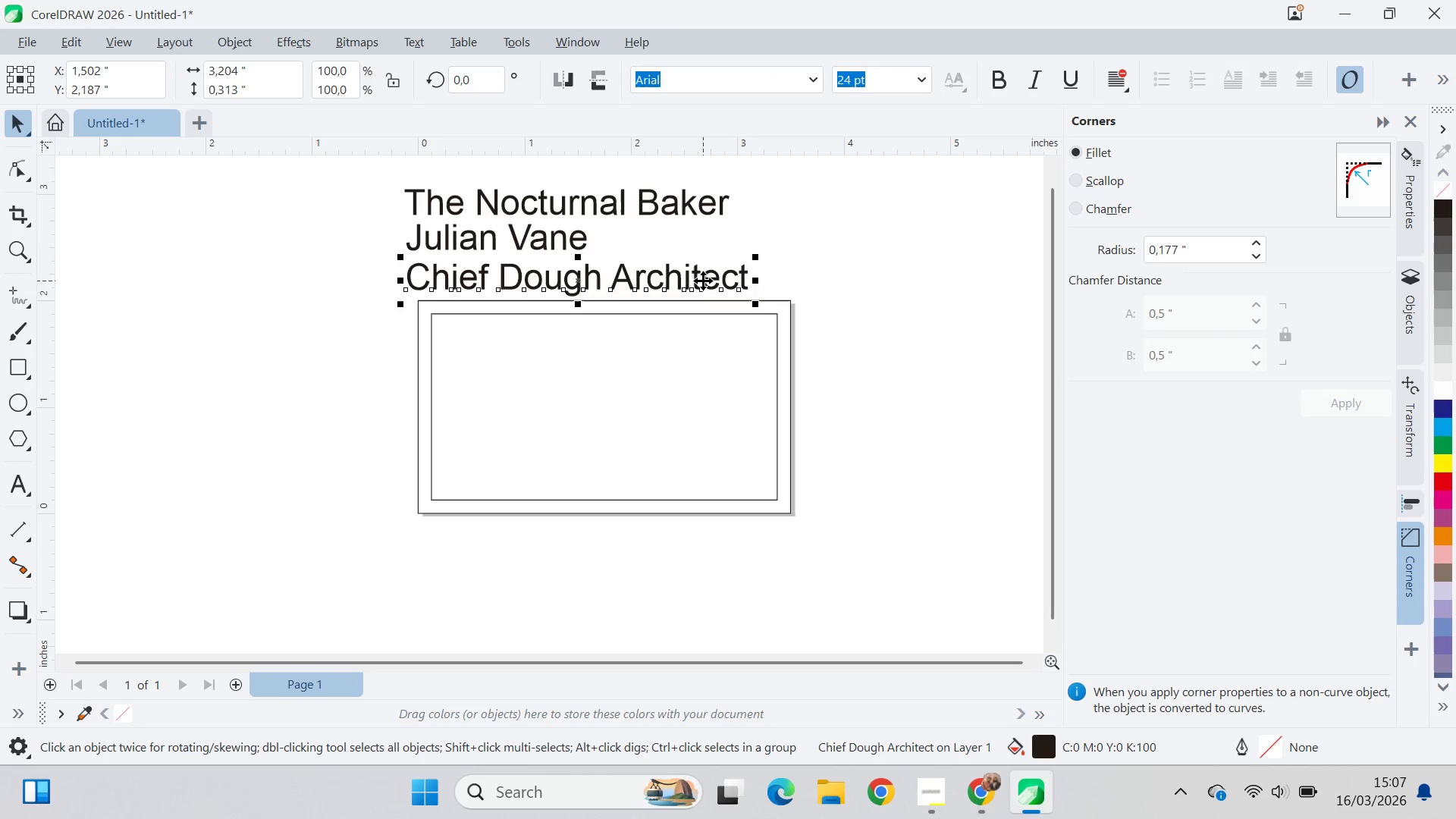 
left_click_drag(start_coordinate=[703, 281], to_coordinate=[700, 337])
 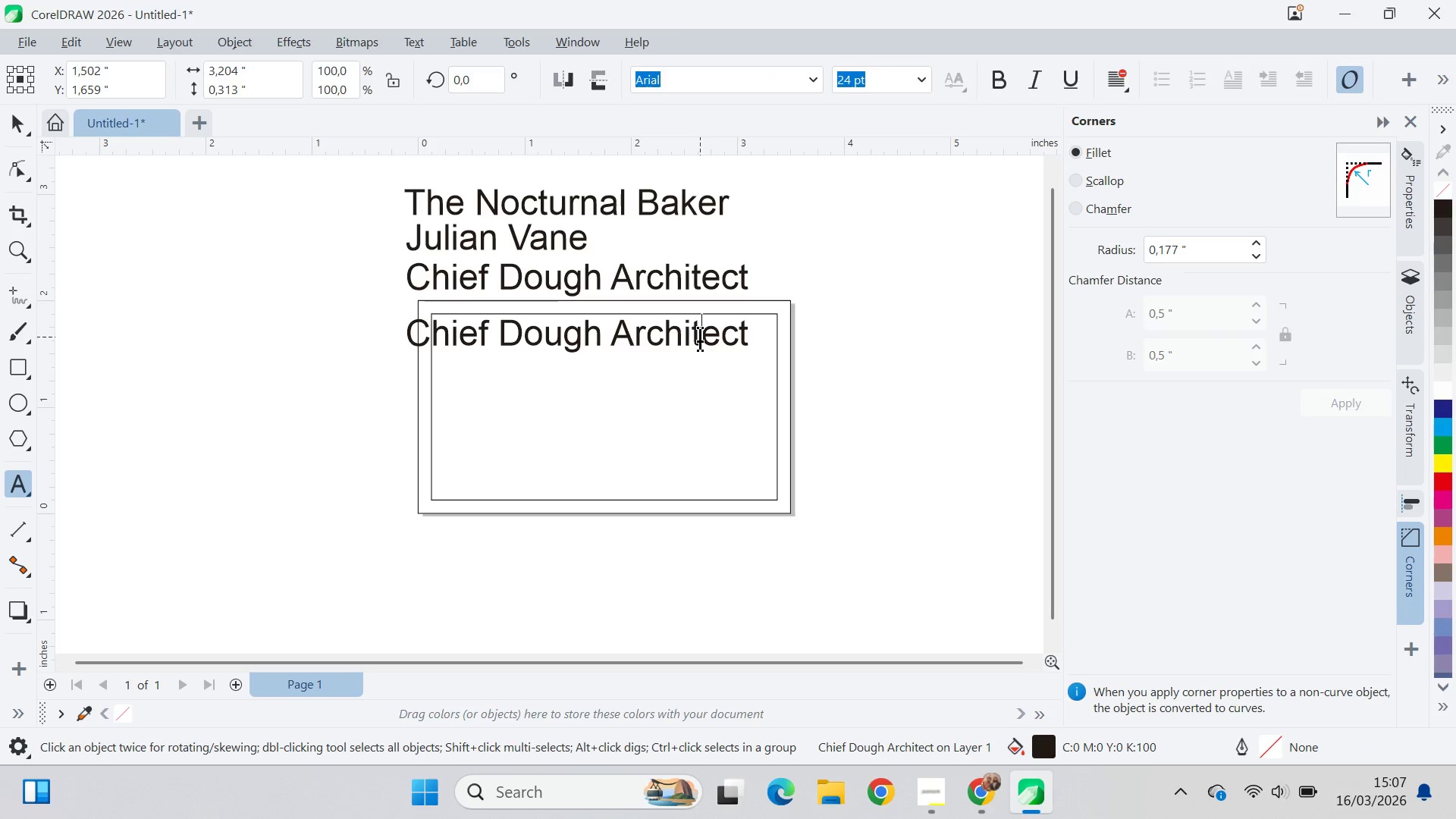 
hold_key(key=ShiftLeft, duration=1.03)
right_click([700, 342])
 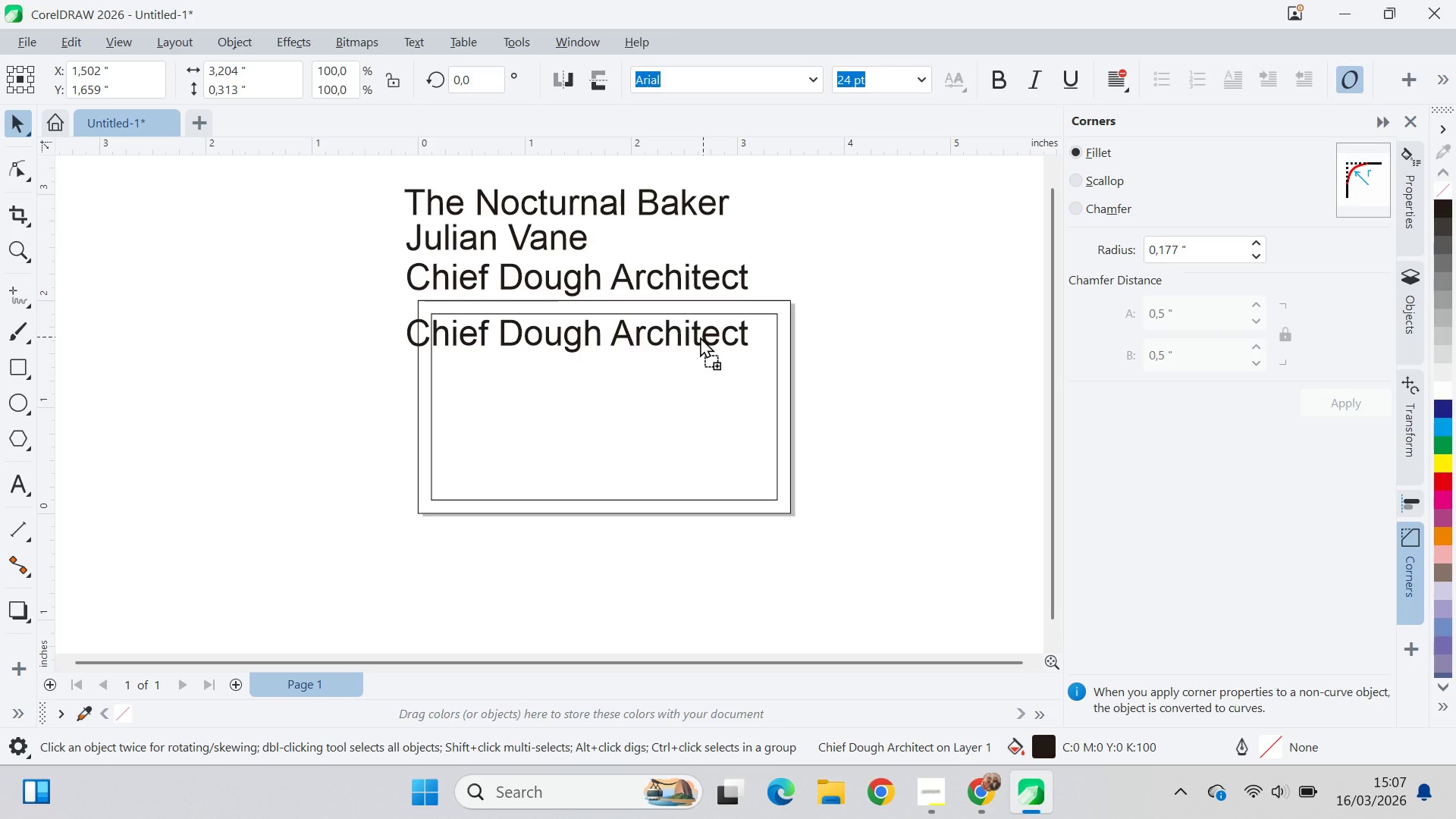 
double_click([700, 337])
 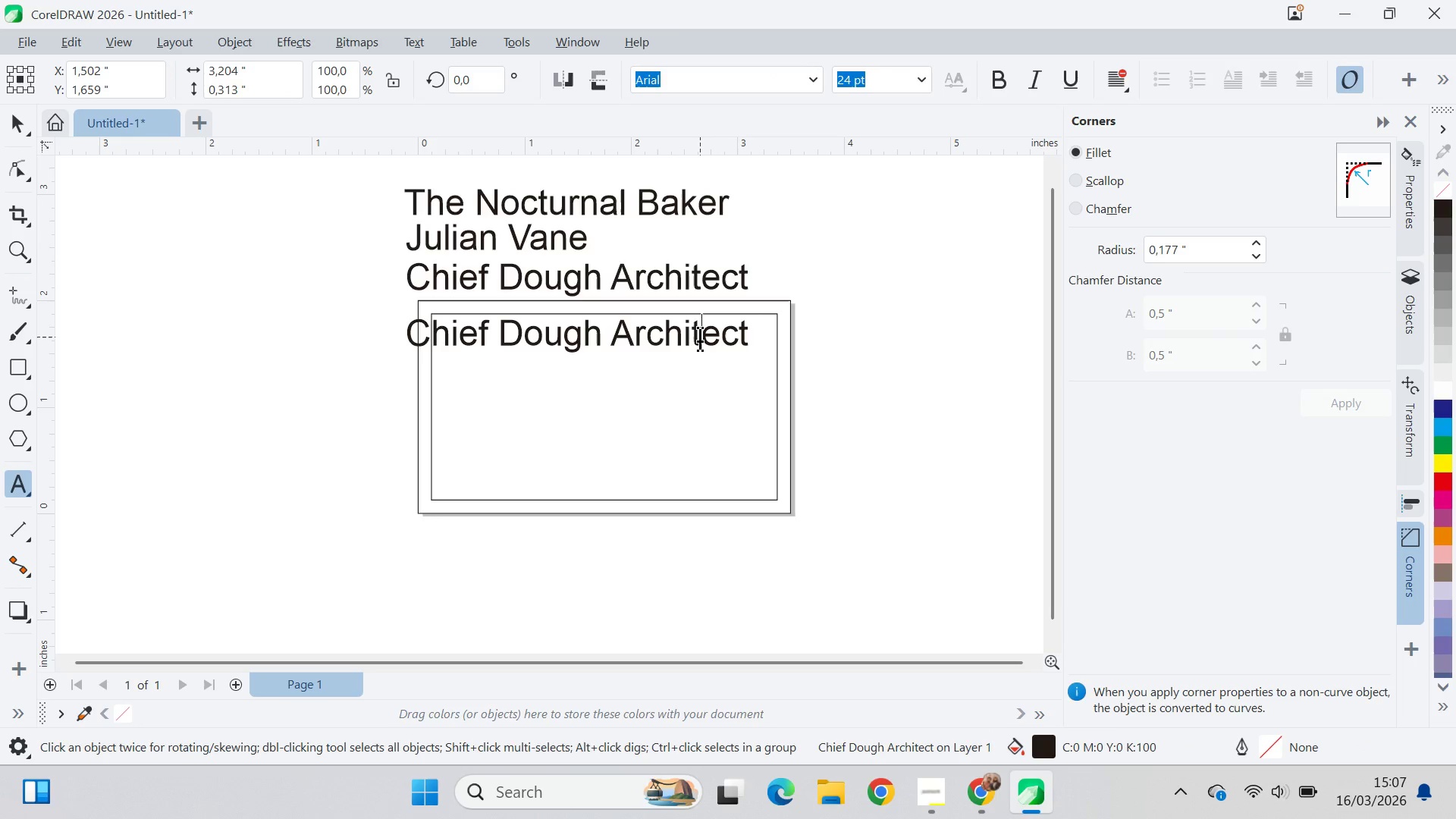 
key(Control+A)
 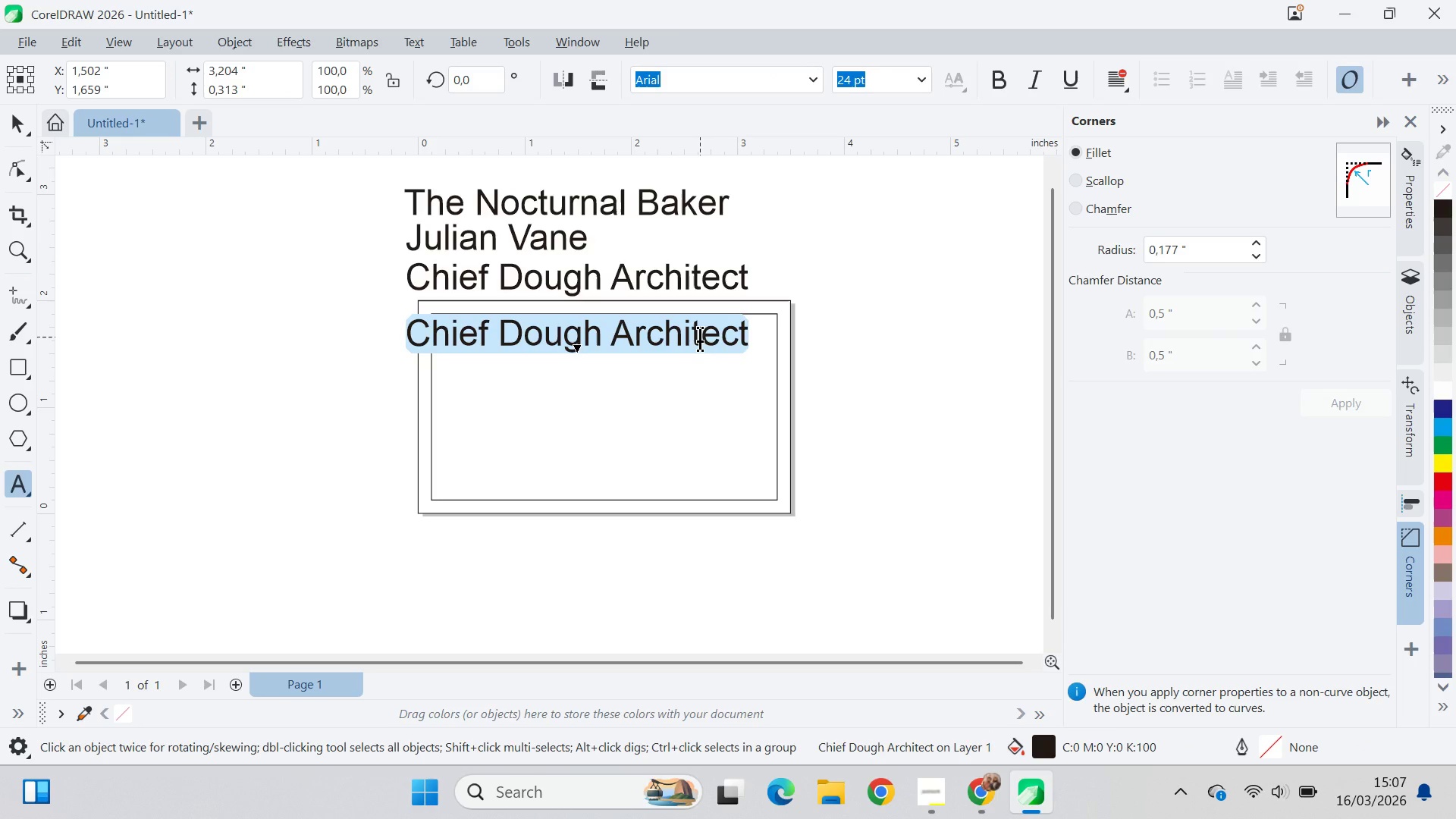 
key(Control+V)
 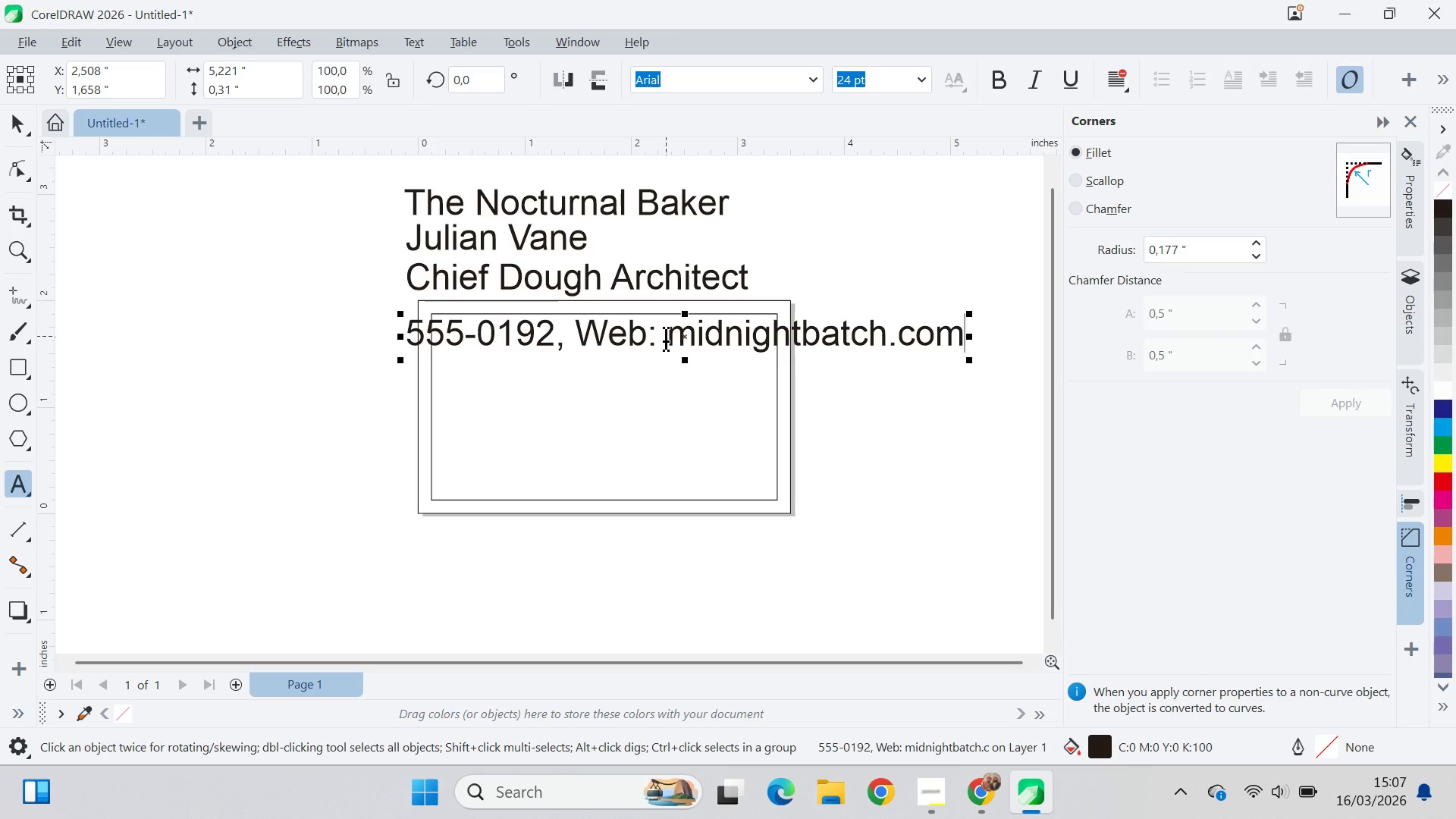 
left_click_drag(start_coordinate=[671, 334], to_coordinate=[560, 324])
 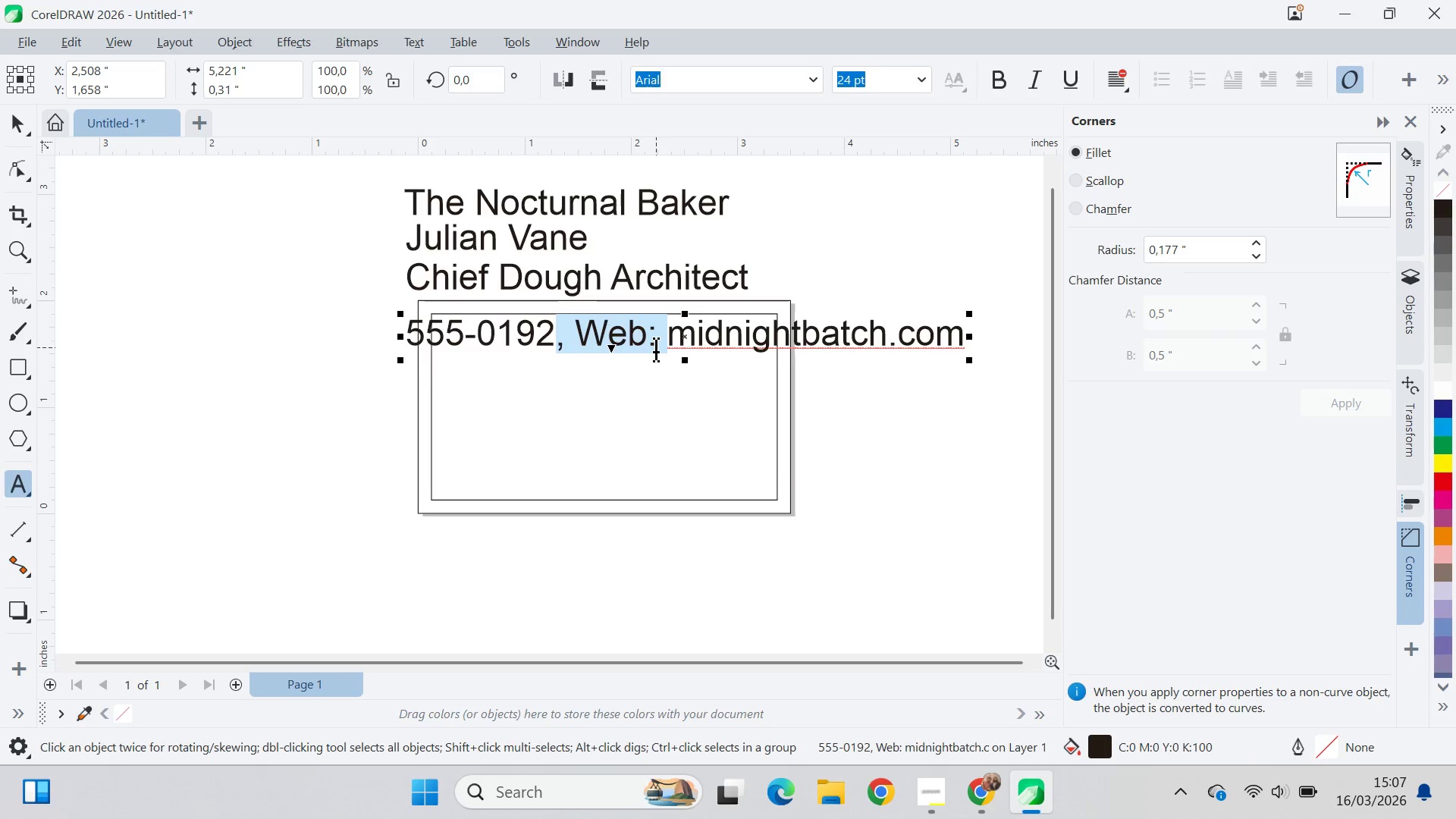 
key(Backspace)
 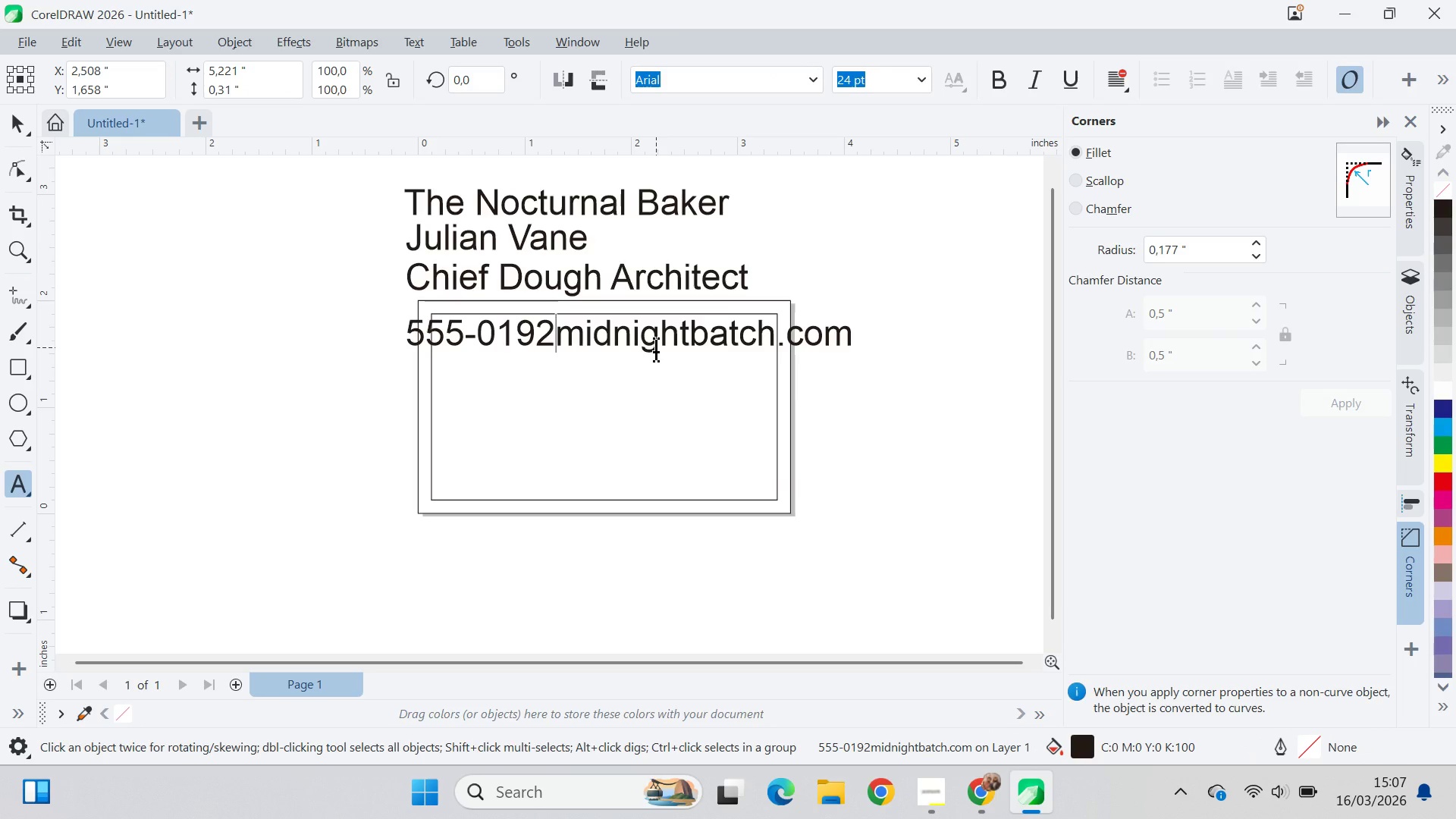 
key(Enter)
 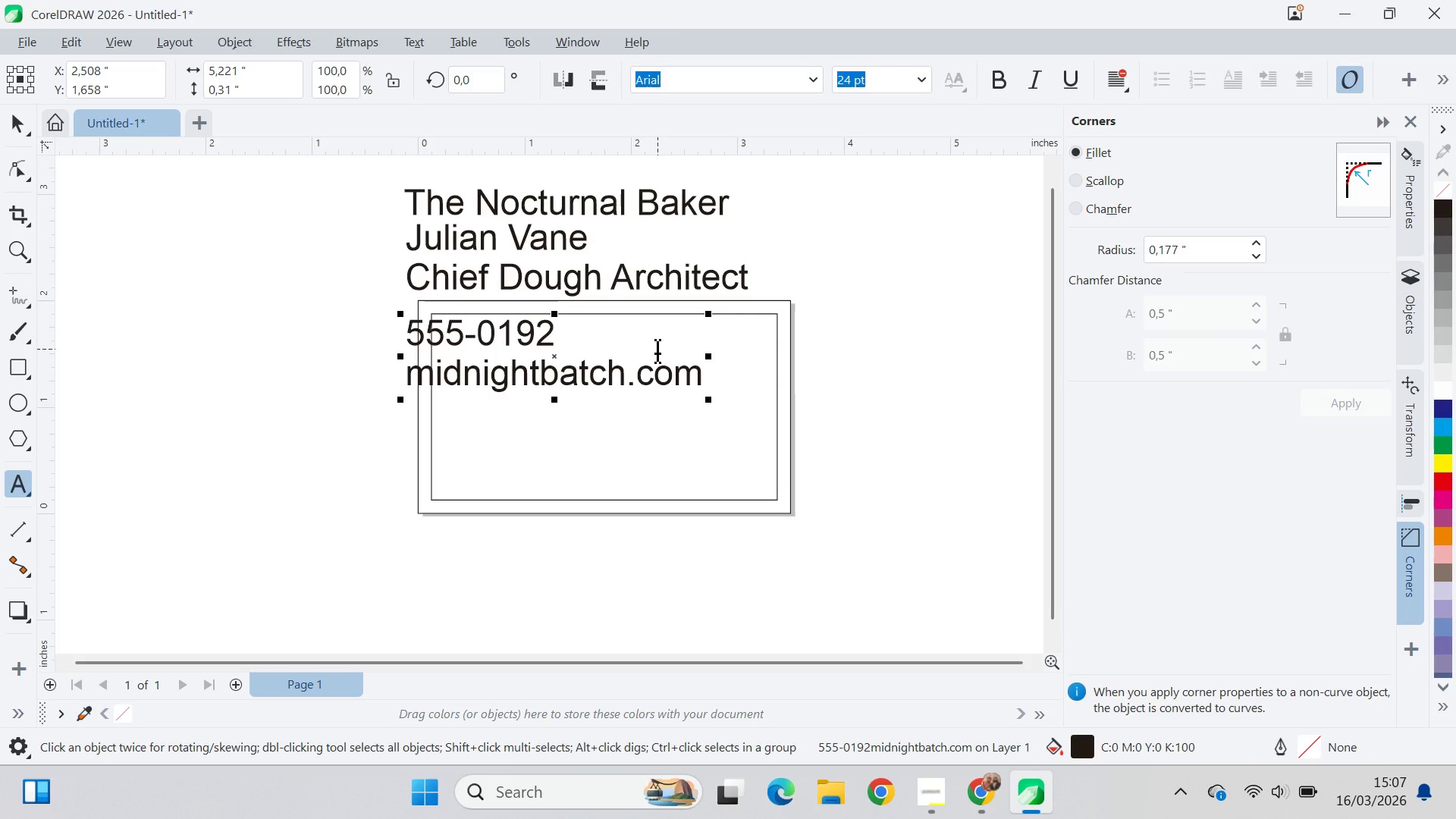 
left_click_drag(start_coordinate=[2, 133], to_coordinate=[9, 136])
 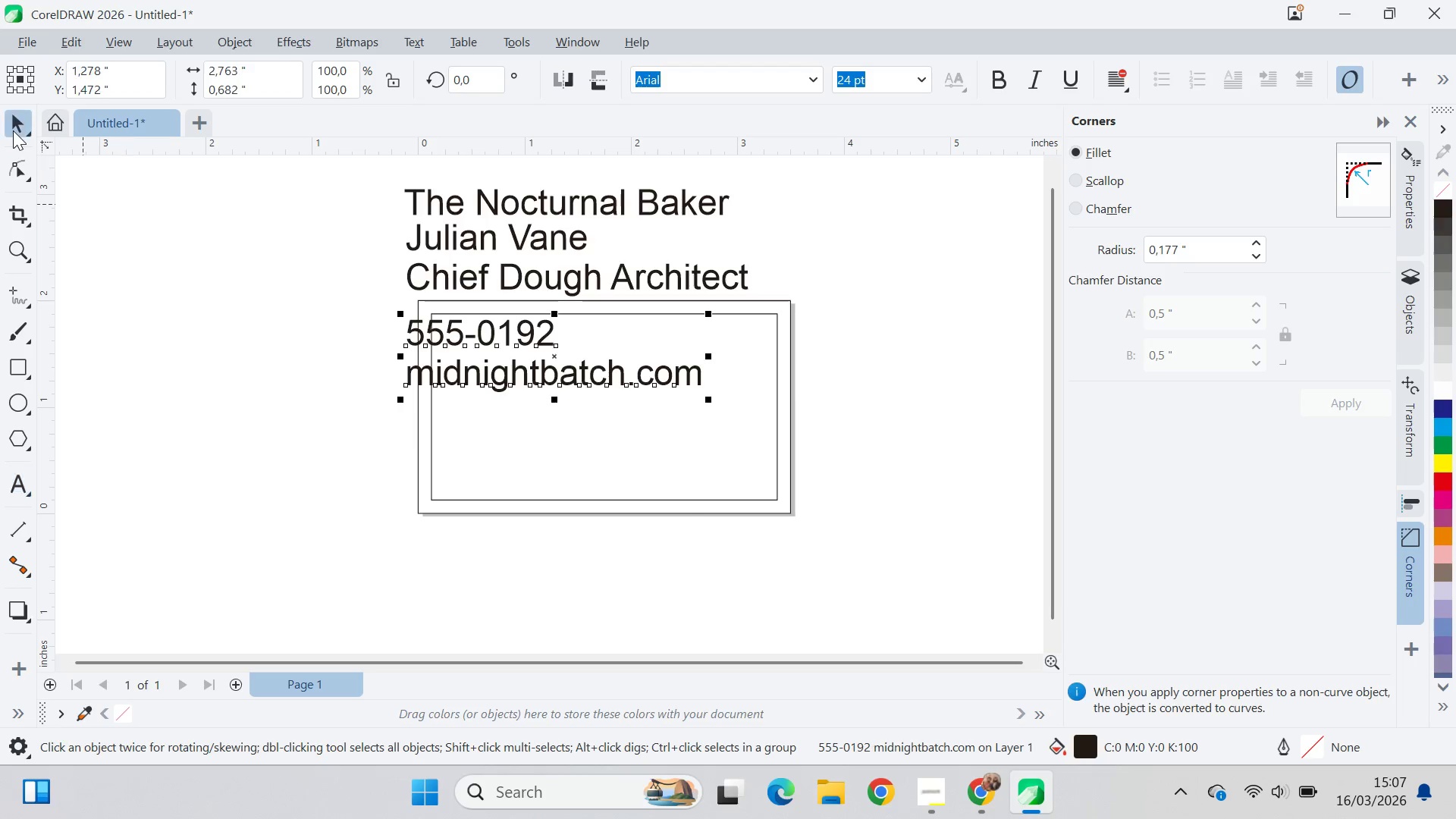 
key(Control+K)
 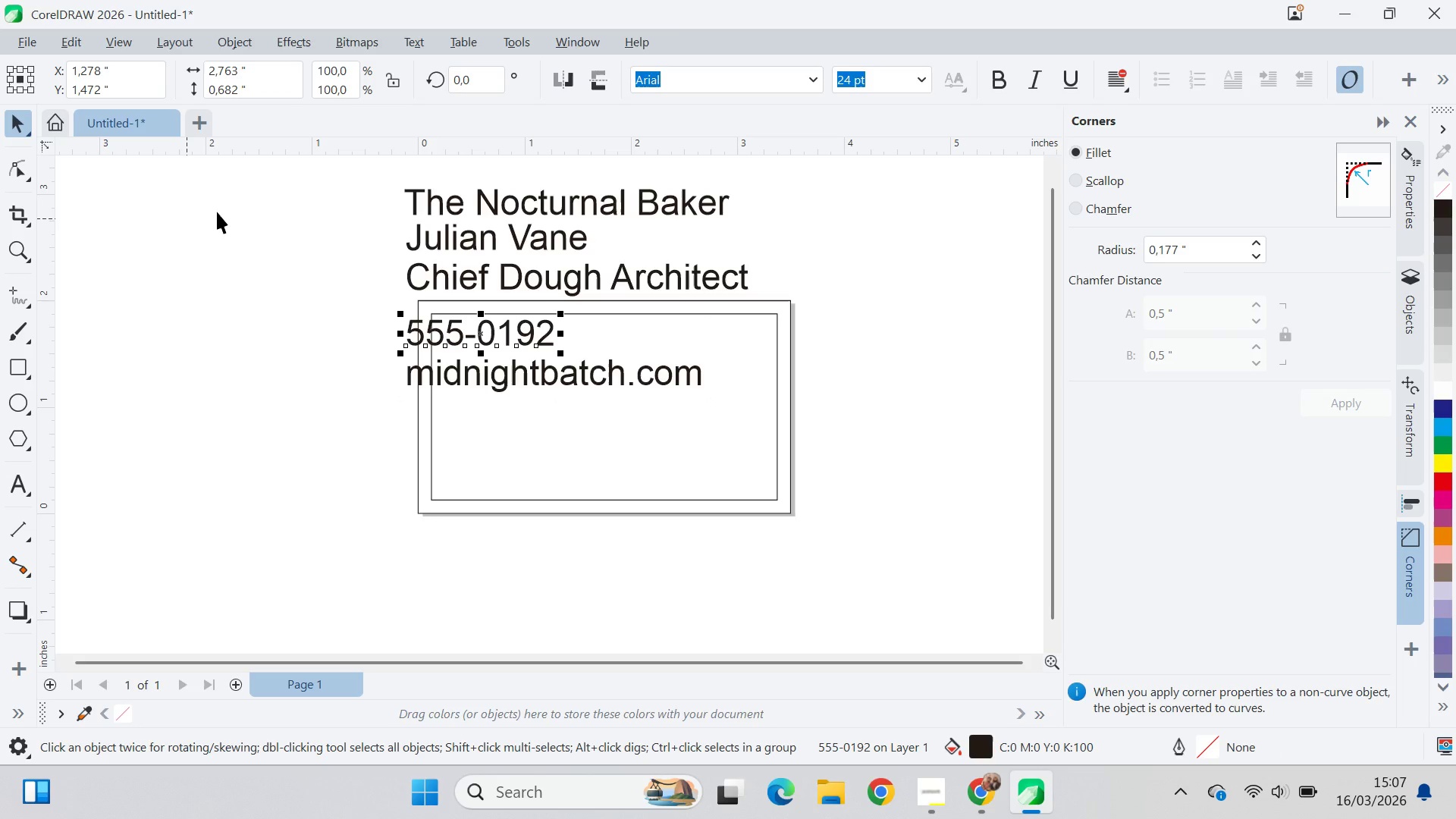 
left_click_drag(start_coordinate=[350, 168], to_coordinate=[784, 416])
 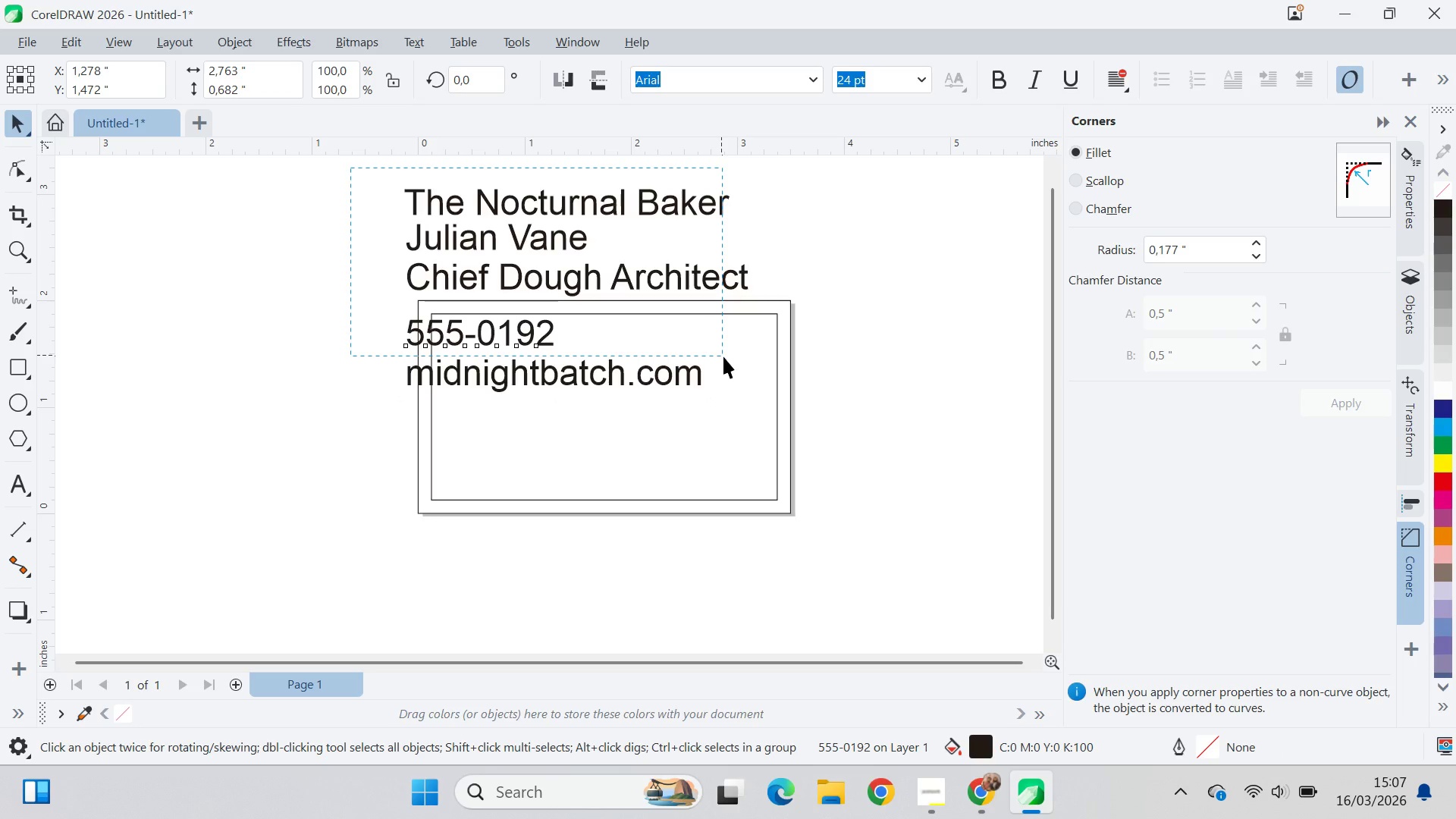 
left_click_drag(start_coordinate=[577, 281], to_coordinate=[981, 389])
 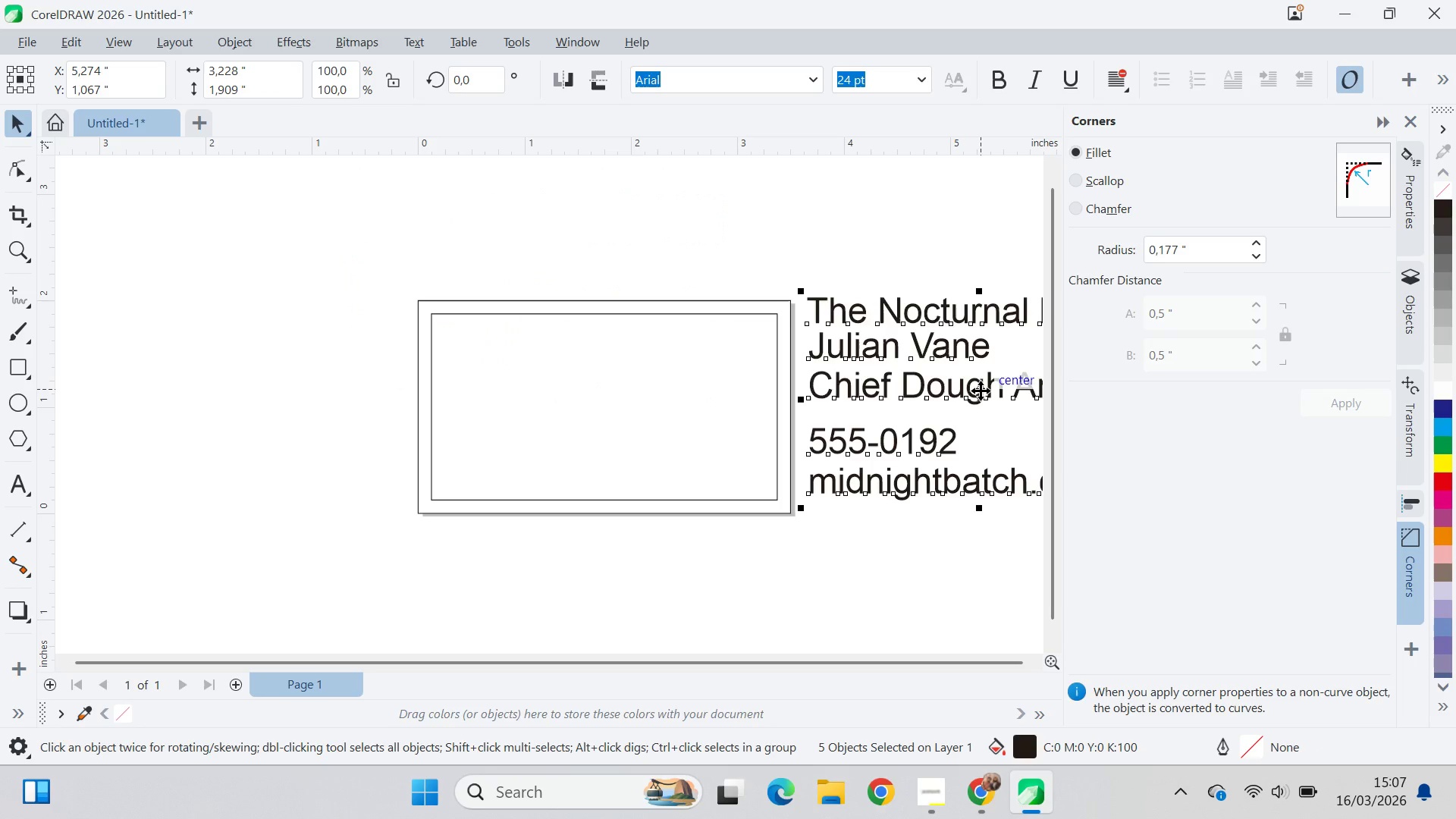 
type(qv)
 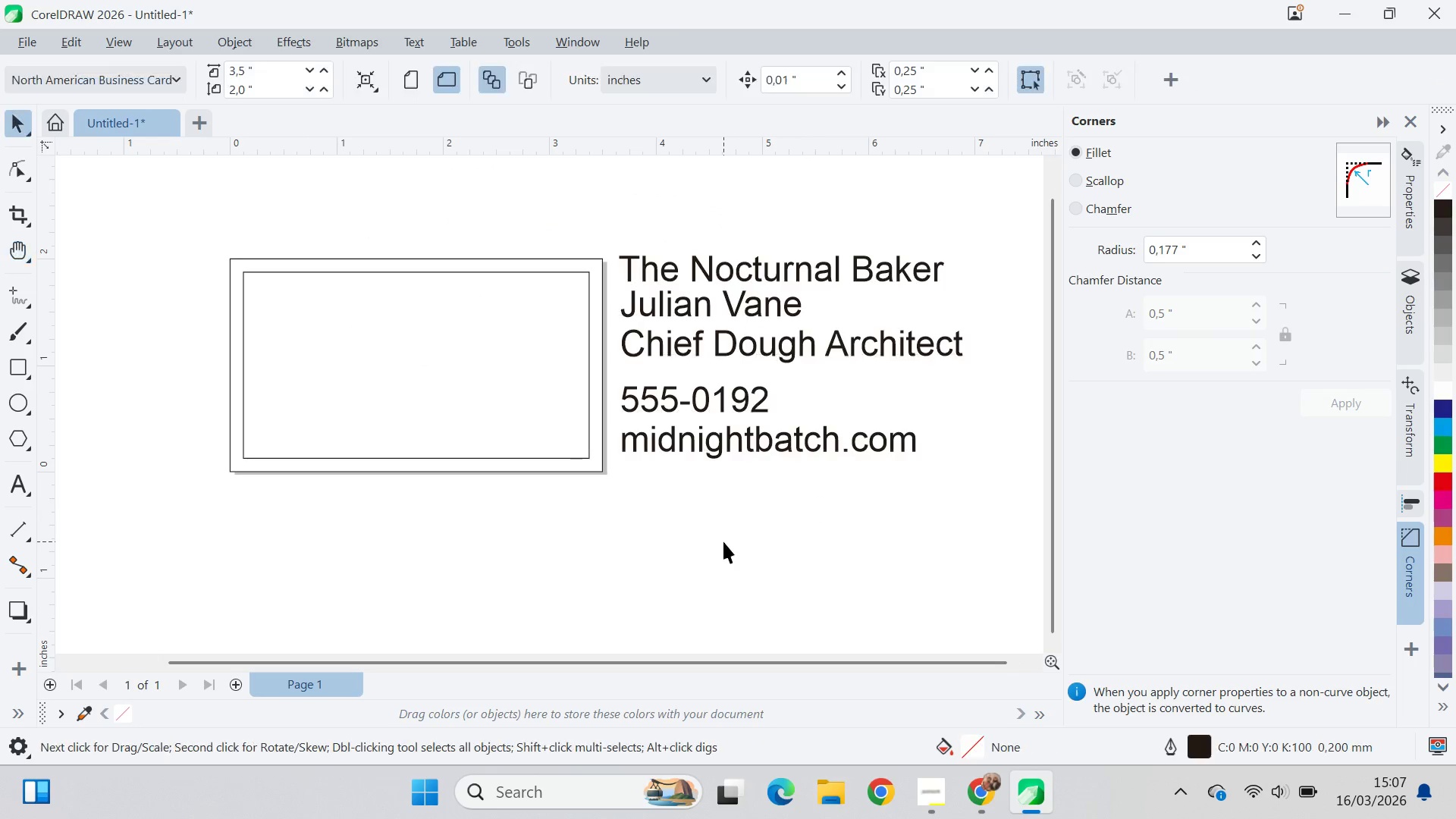 
left_click_drag(start_coordinate=[972, 510], to_coordinate=[674, 488])
 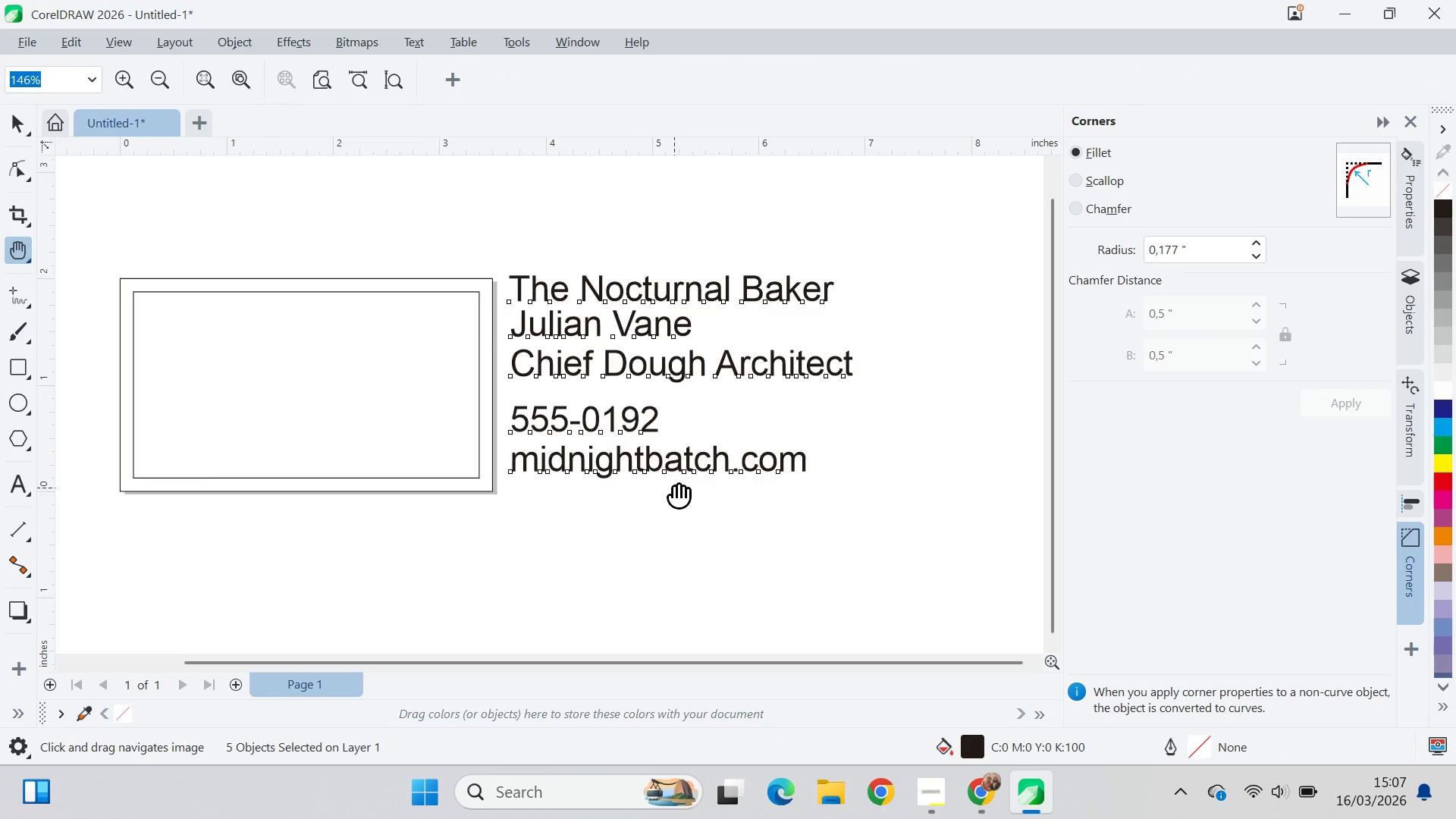 
left_click_drag(start_coordinate=[692, 520], to_coordinate=[802, 500])
 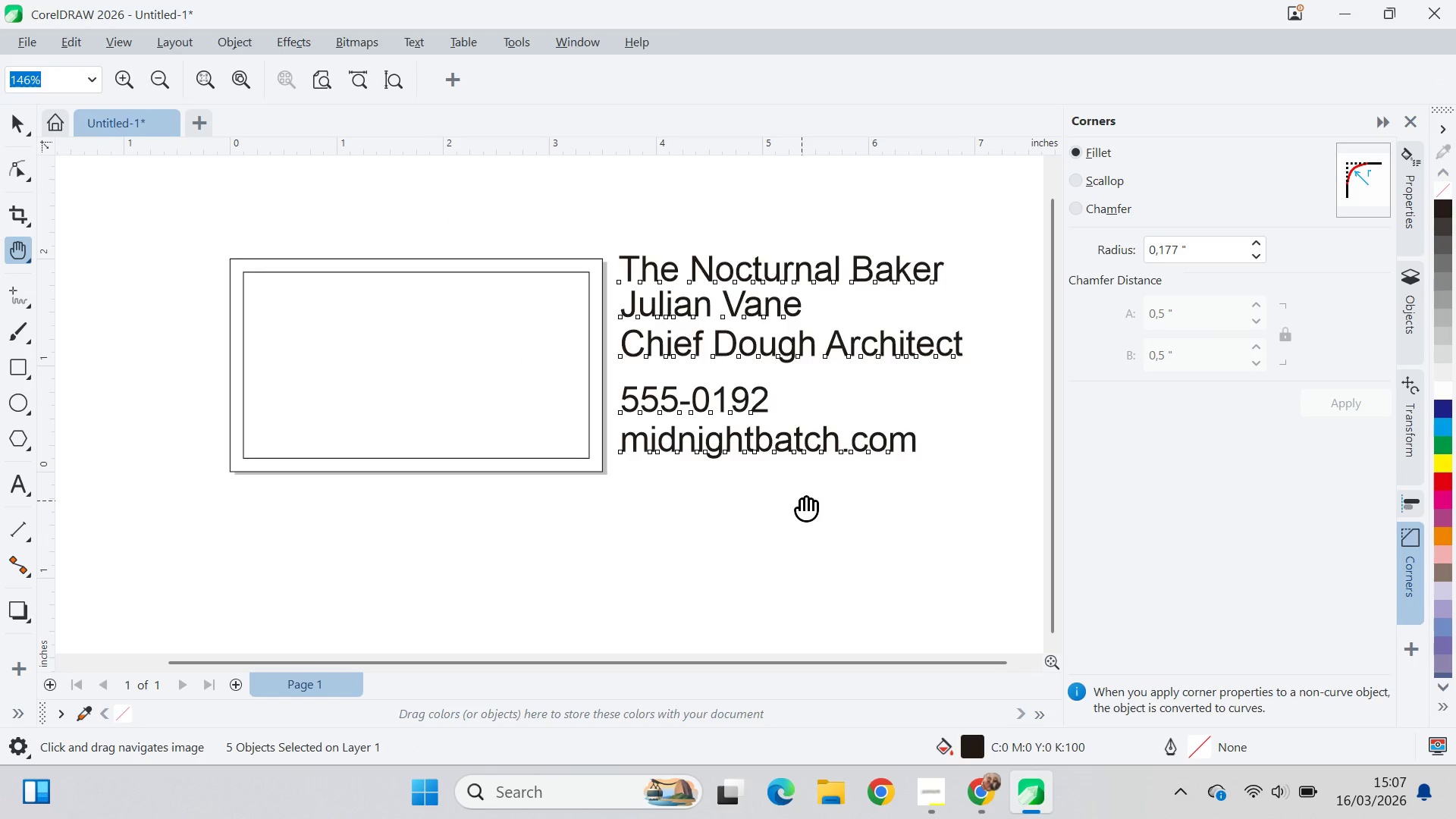 
left_click([788, 571])
 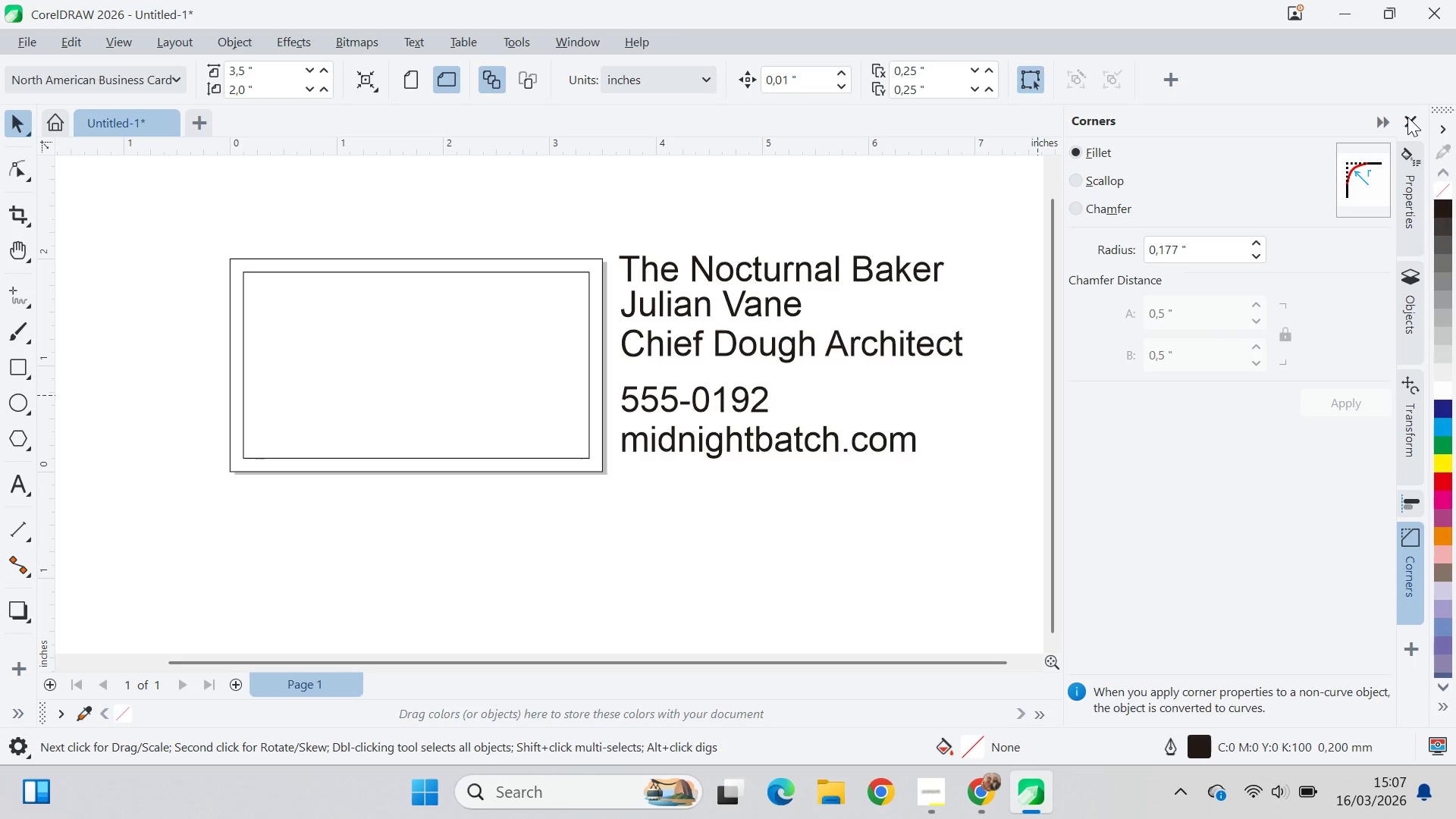 
left_click([1409, 642])
 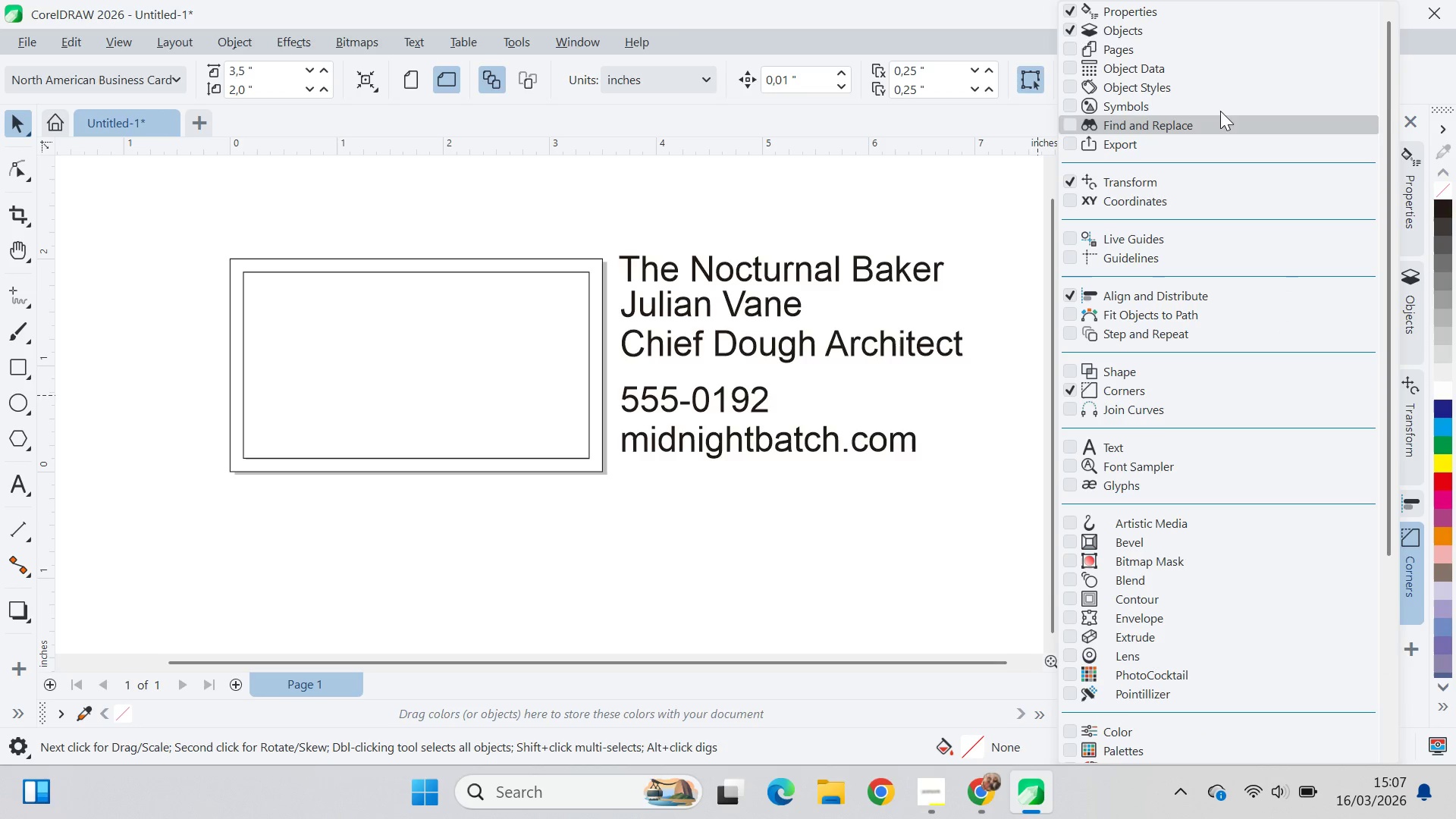 
left_click([1229, 53])
 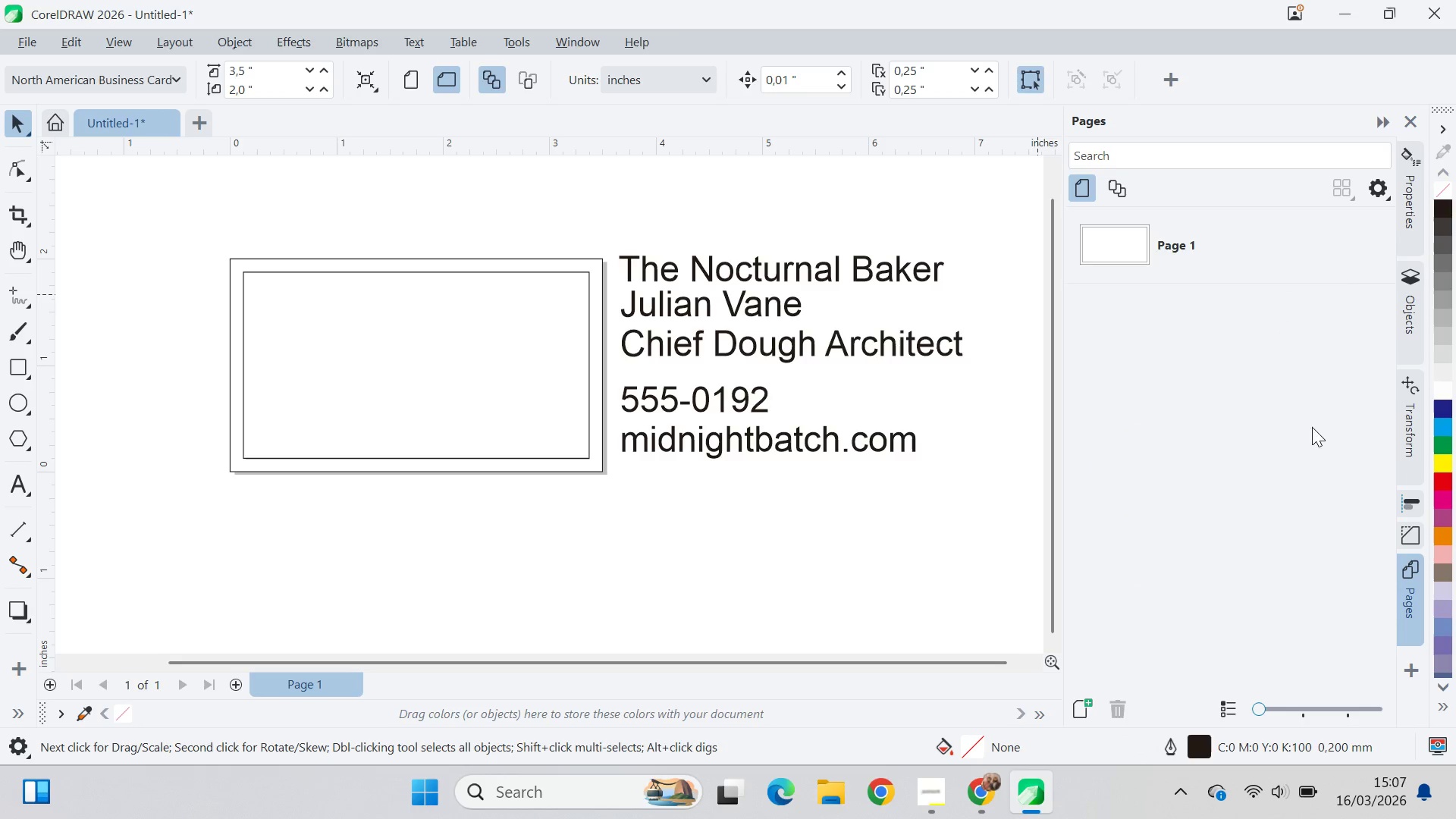 
left_click_drag(start_coordinate=[1100, 173], to_coordinate=[1102, 177])
 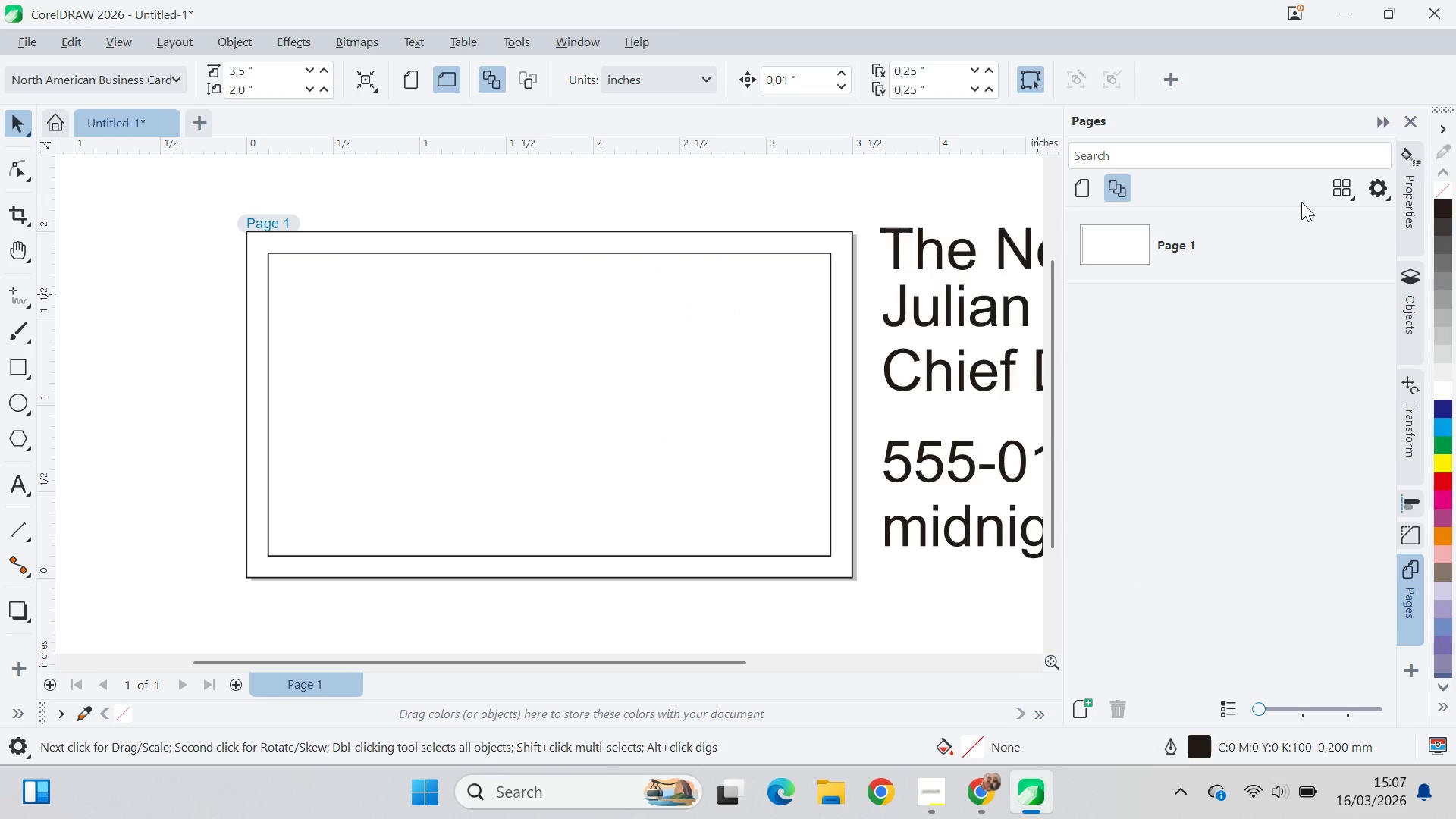 
left_click([1351, 187])
 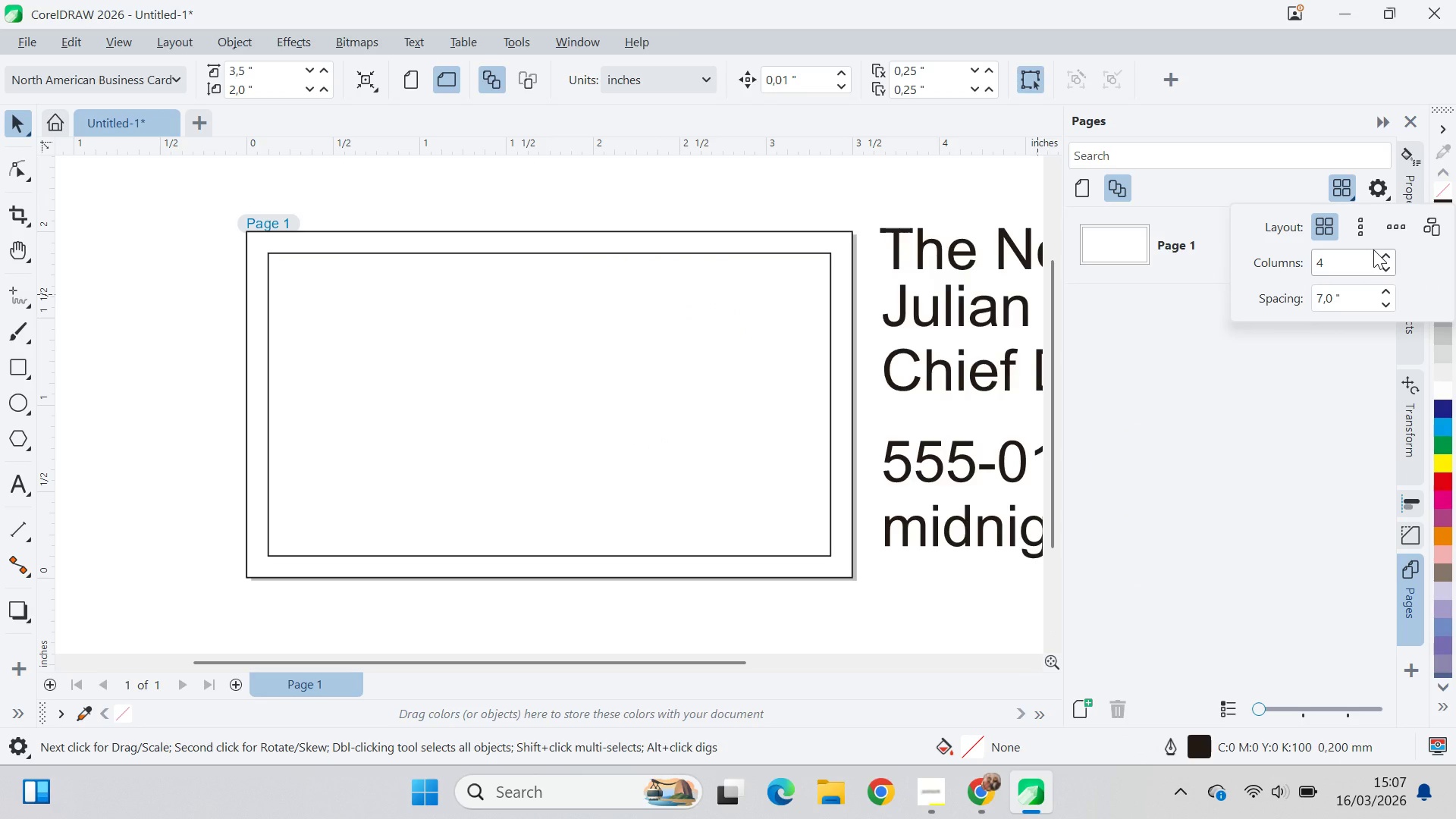 
left_click([1427, 224])
 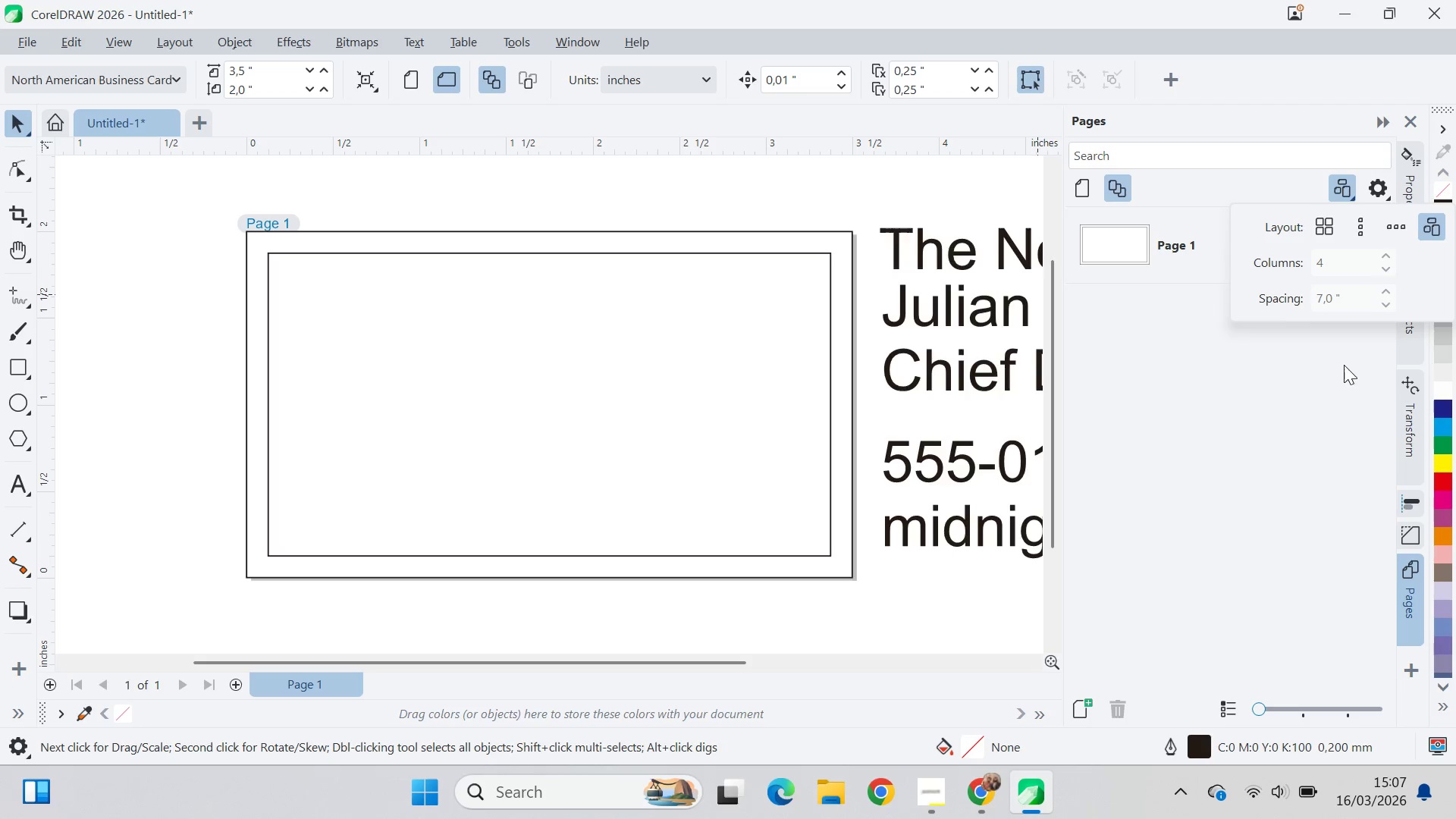 
left_click([1344, 365])
 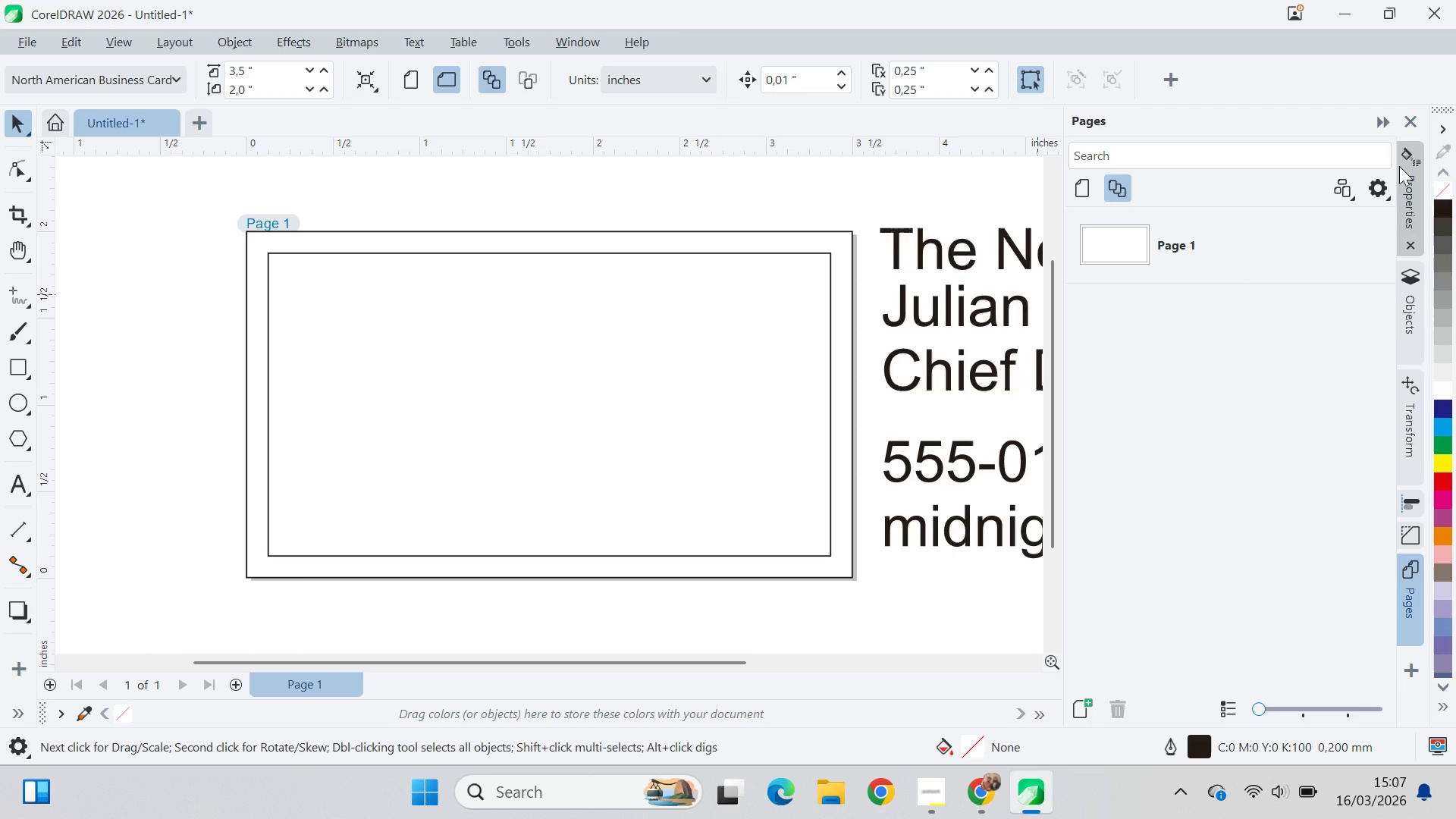 
left_click([1382, 191])
 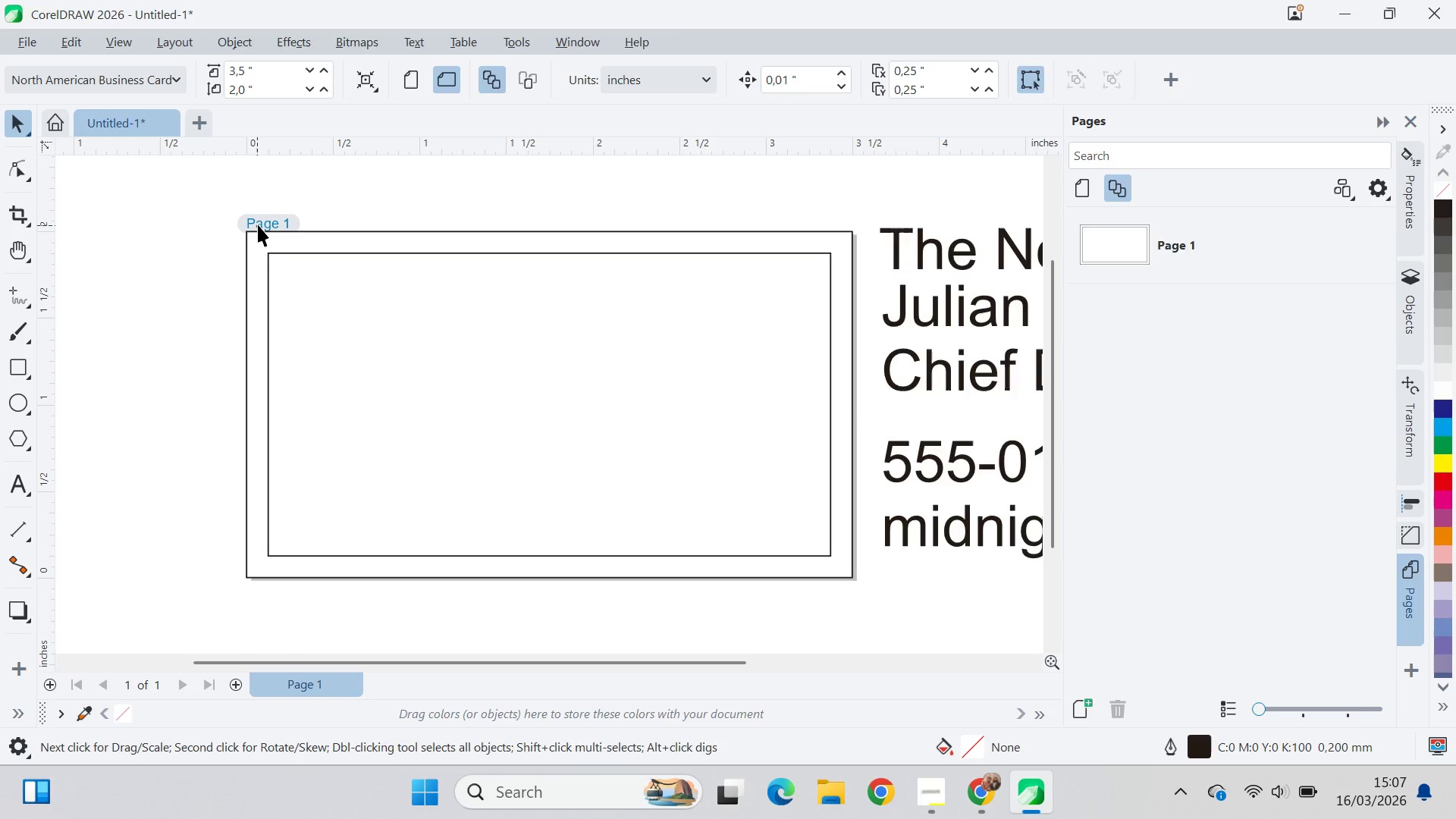 
double_click([271, 221])
 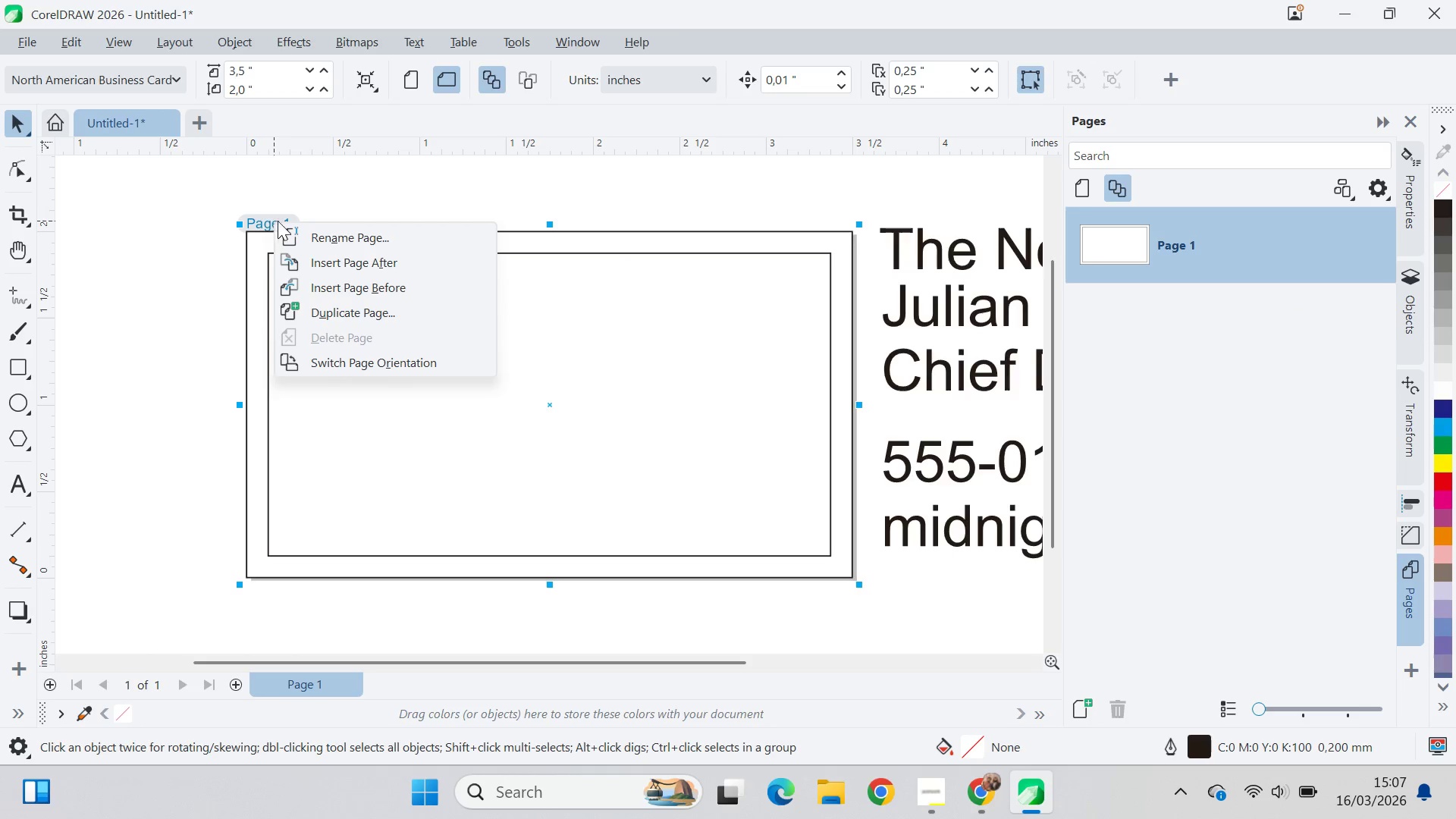 
left_click([303, 232])
 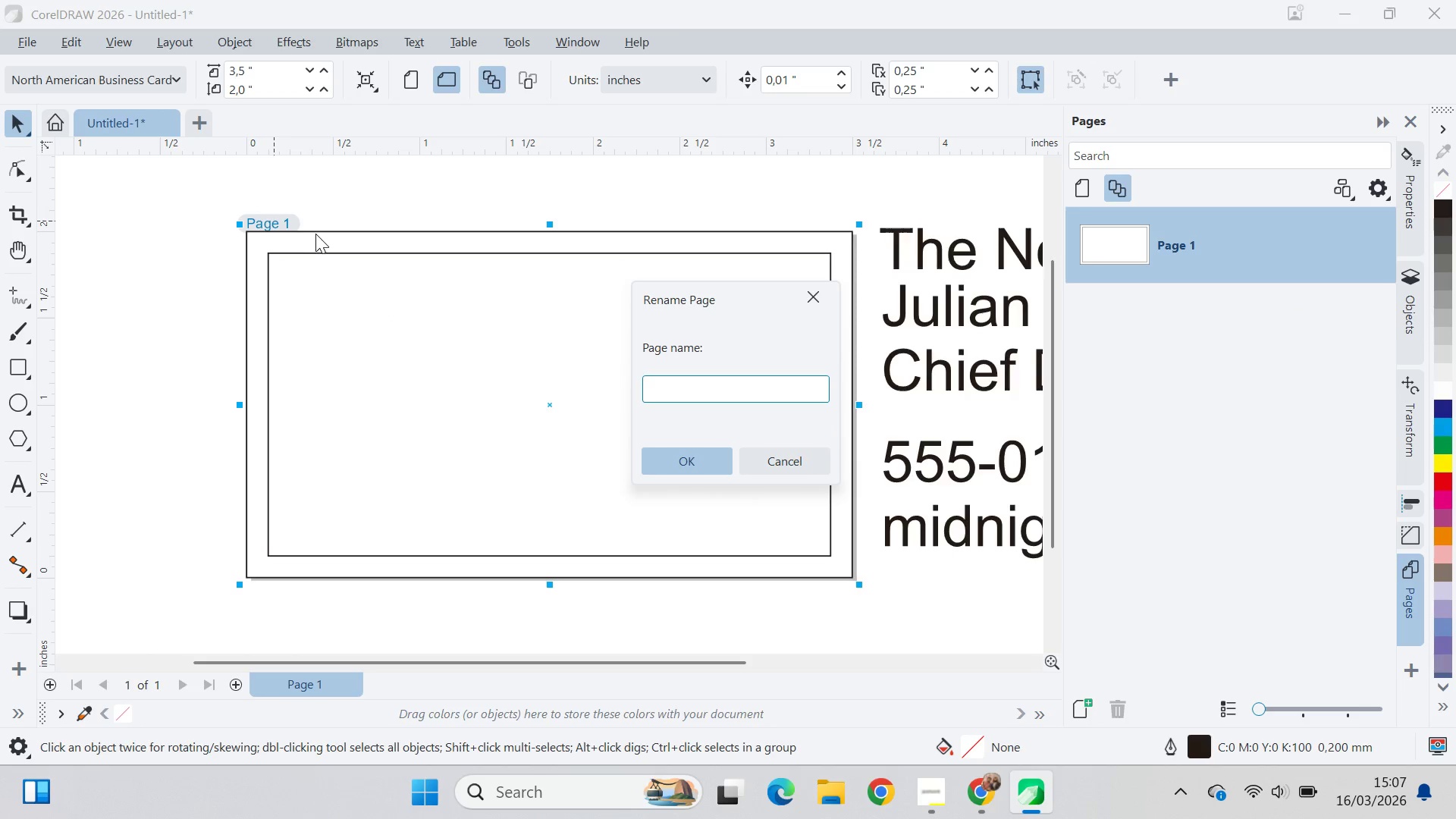 
type(Front)
 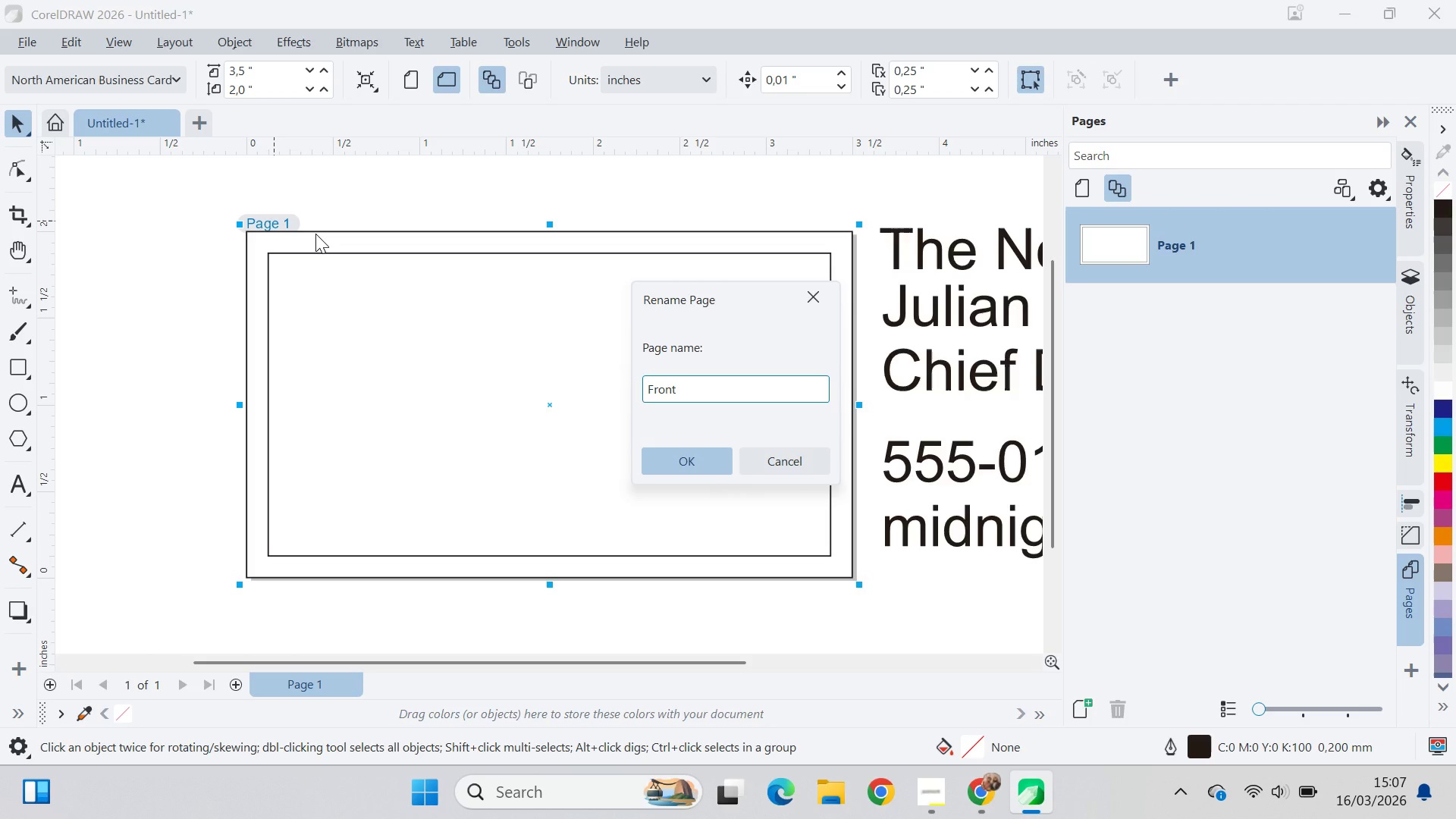 
key(Alt+AltLeft)
 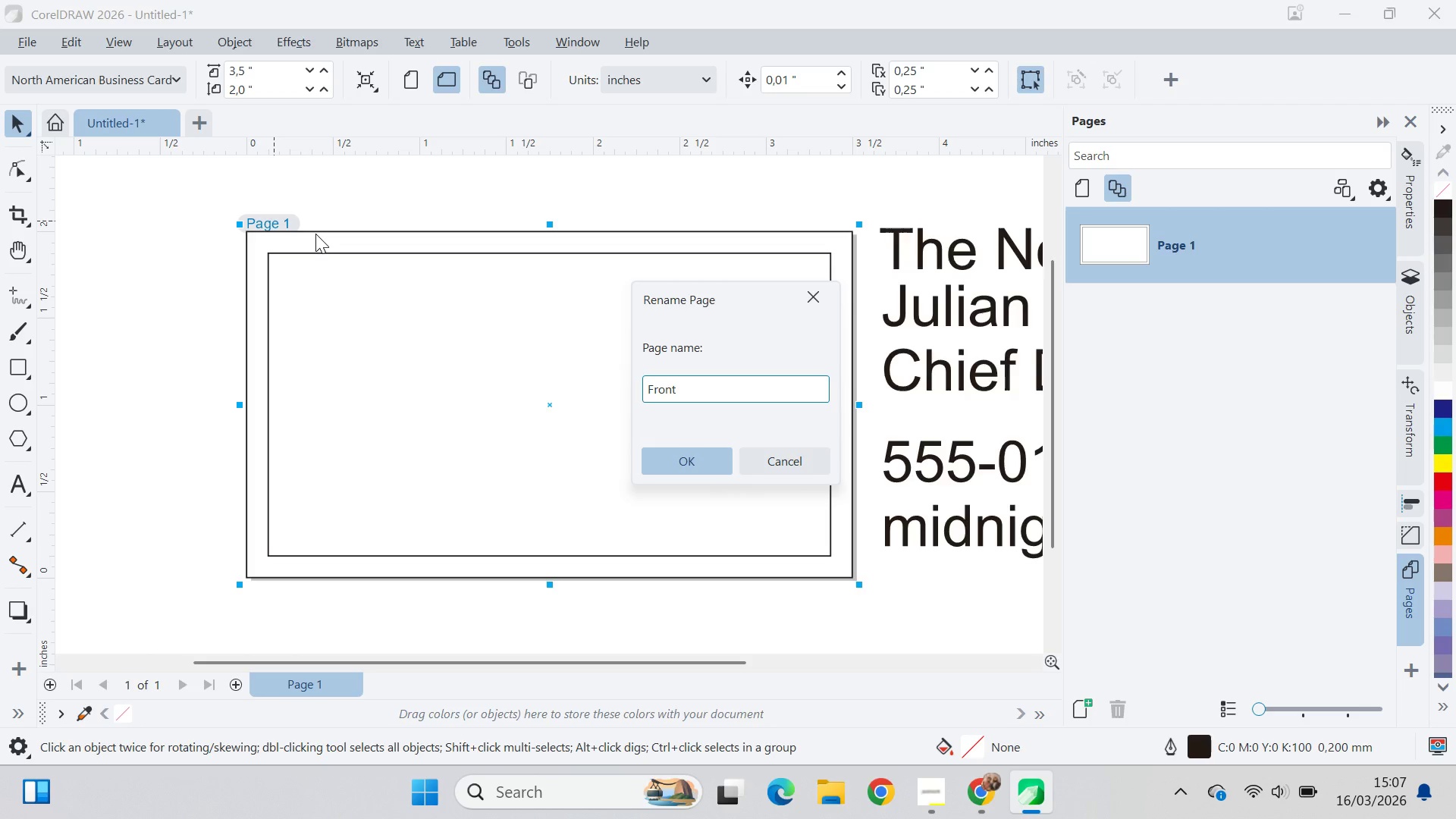 
key(Alt+Tab)